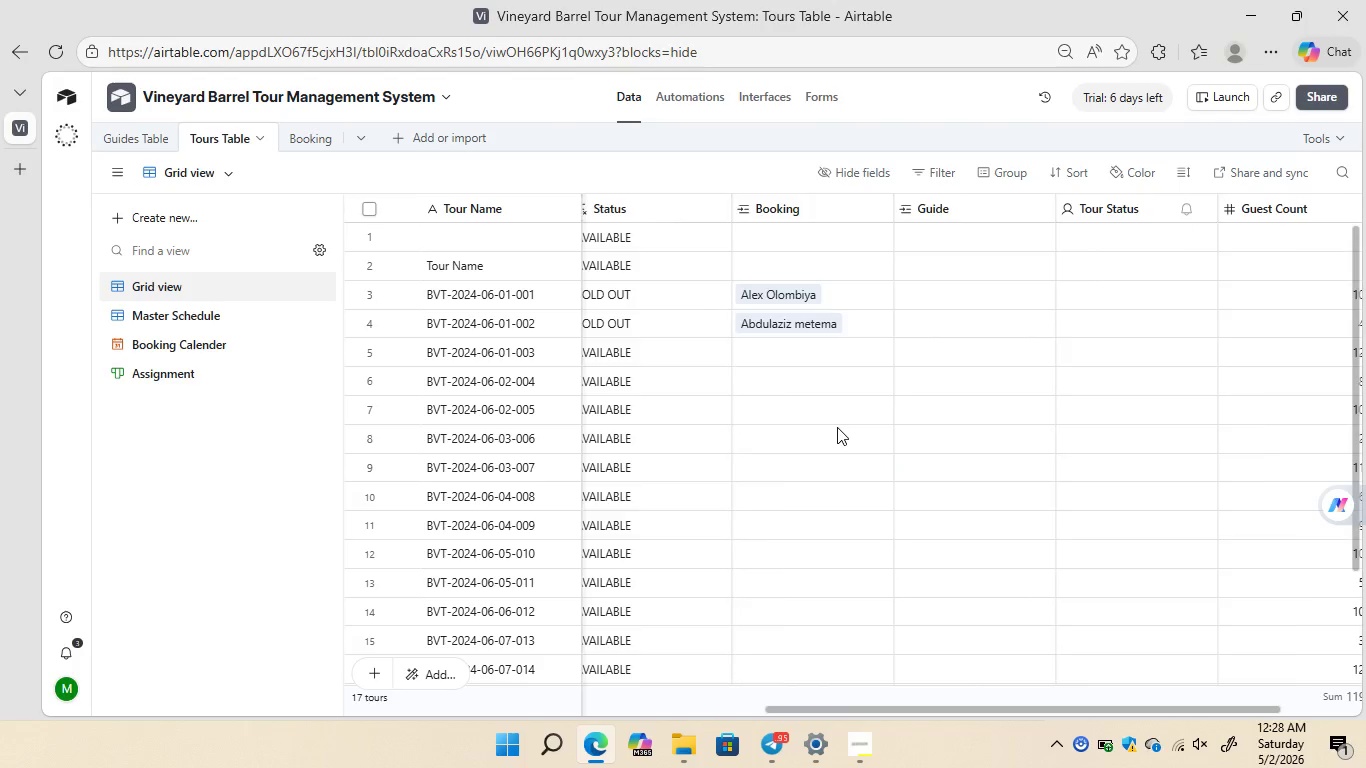 
left_click([371, 237])
 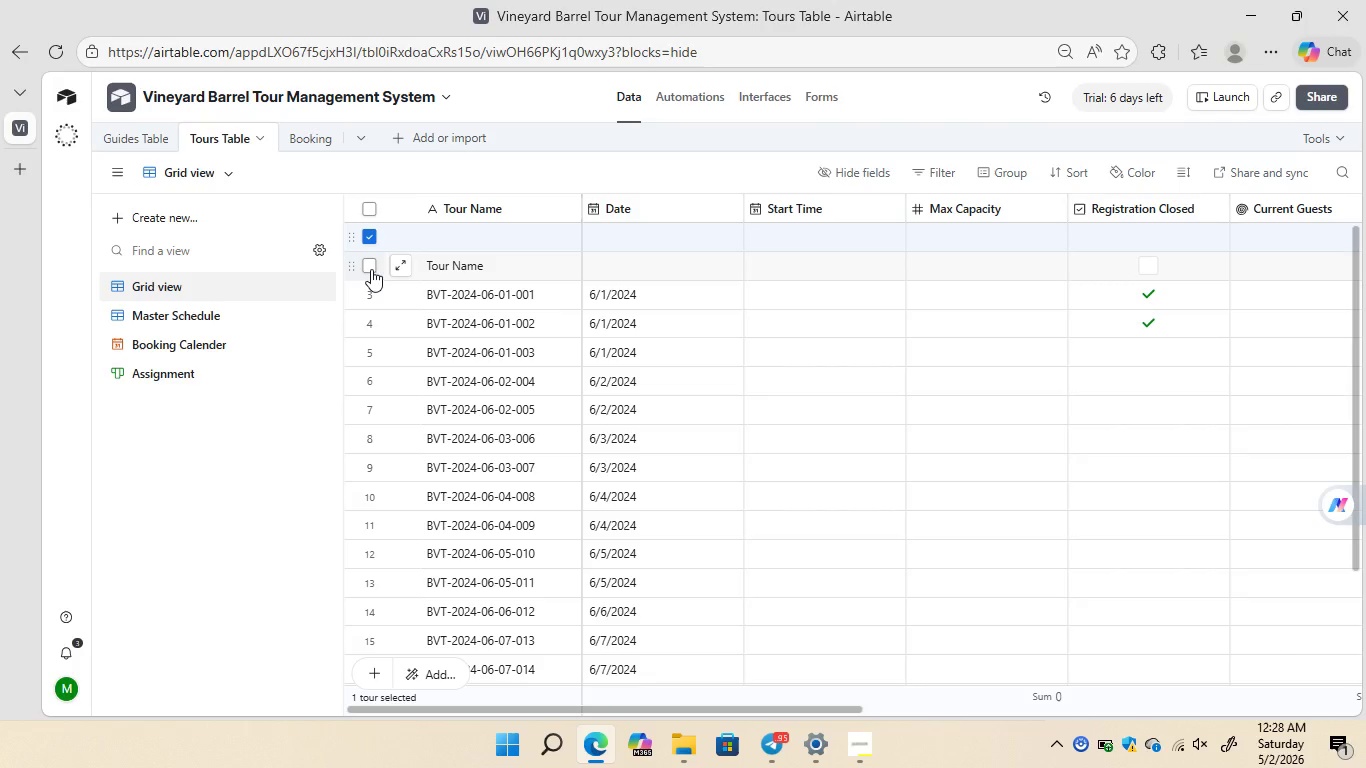 
left_click([371, 269])
 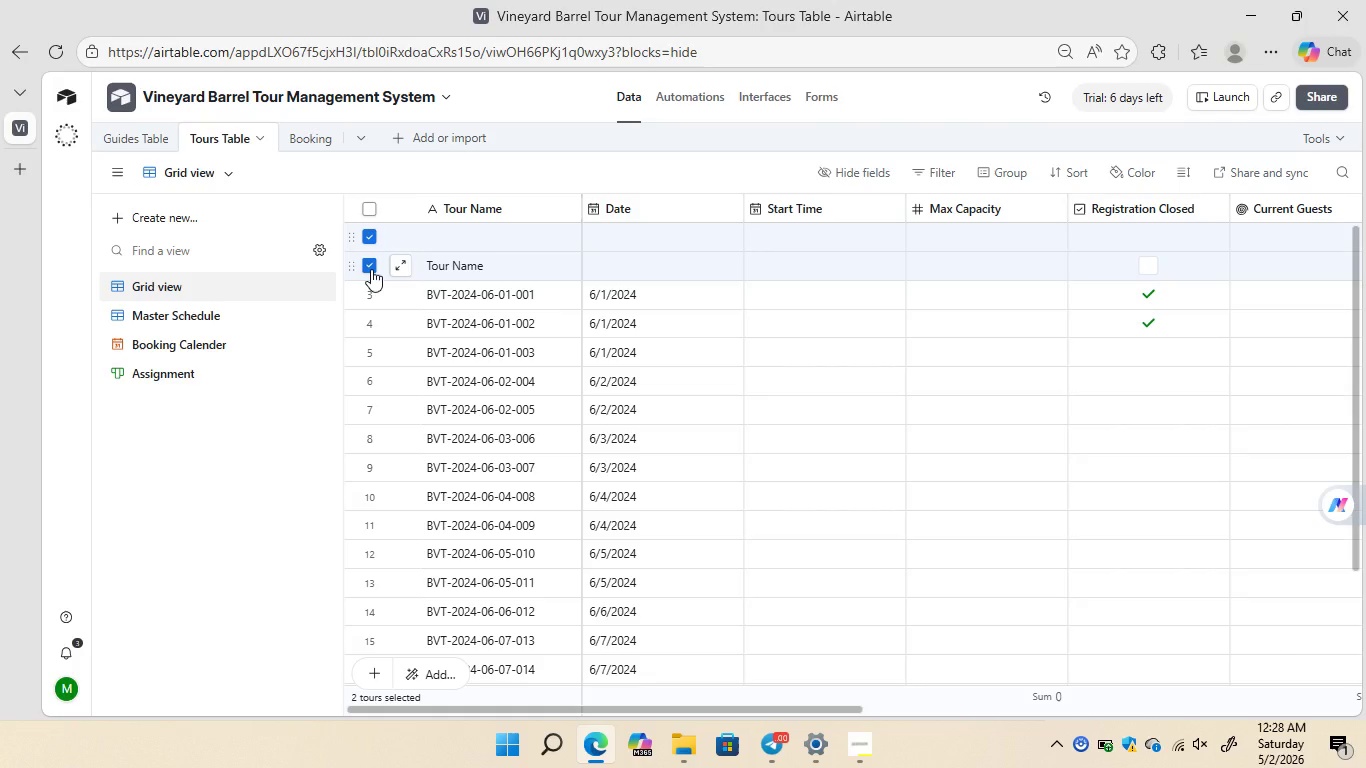 
right_click([371, 269])
 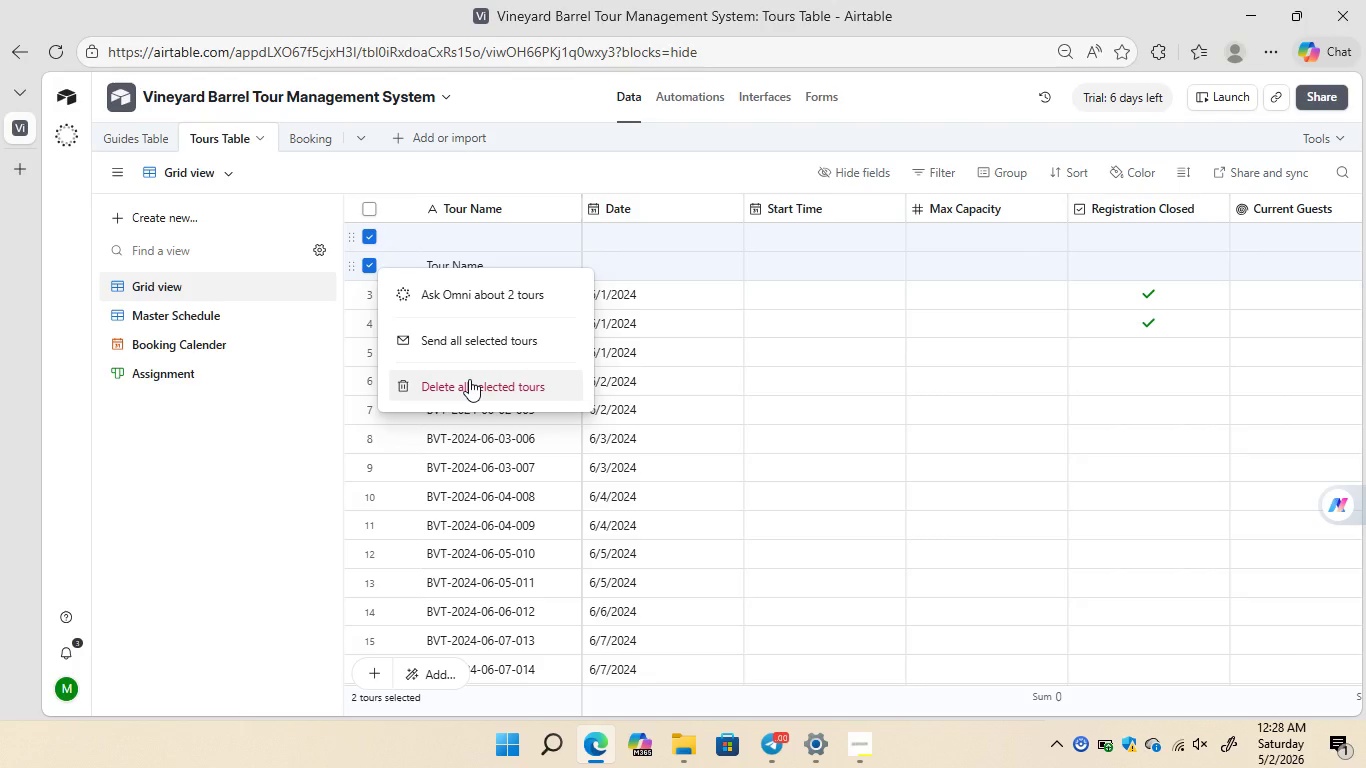 
left_click([469, 379])
 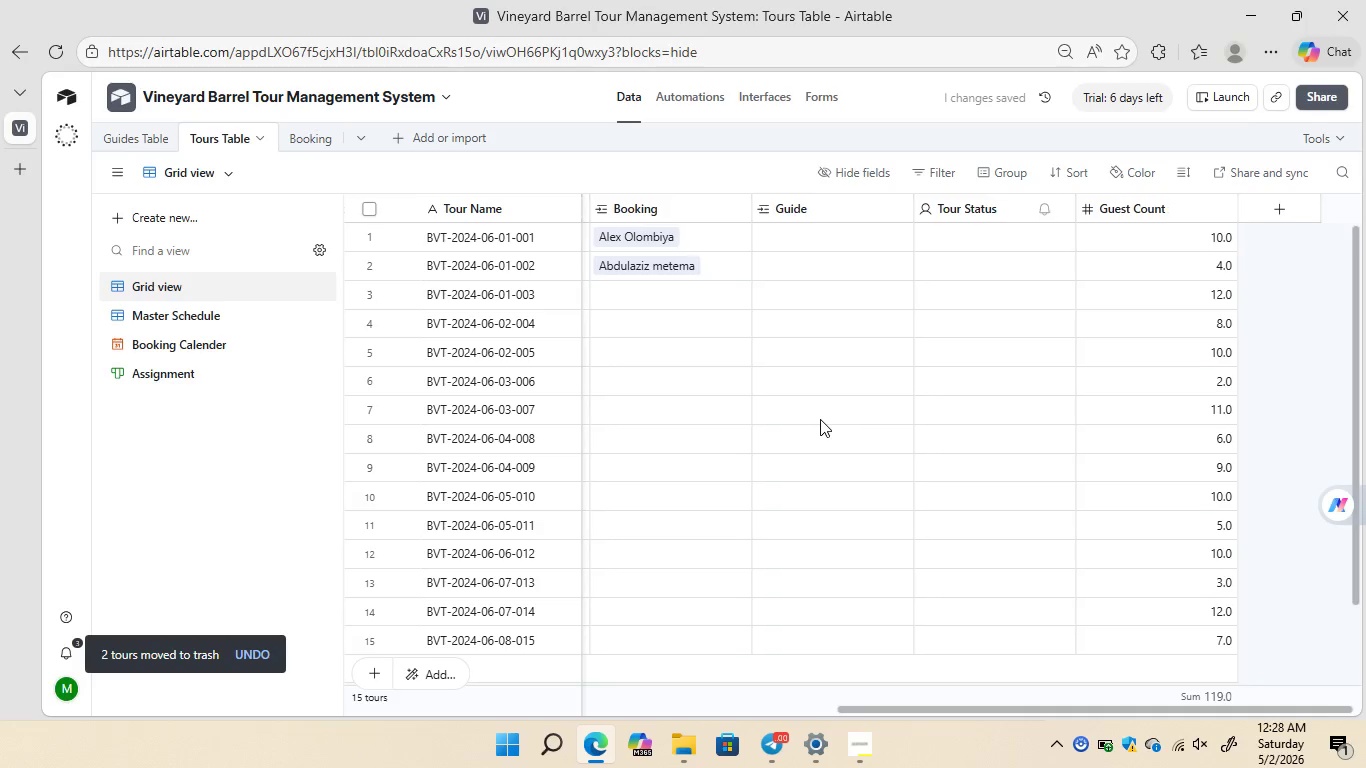 
wait(8.83)
 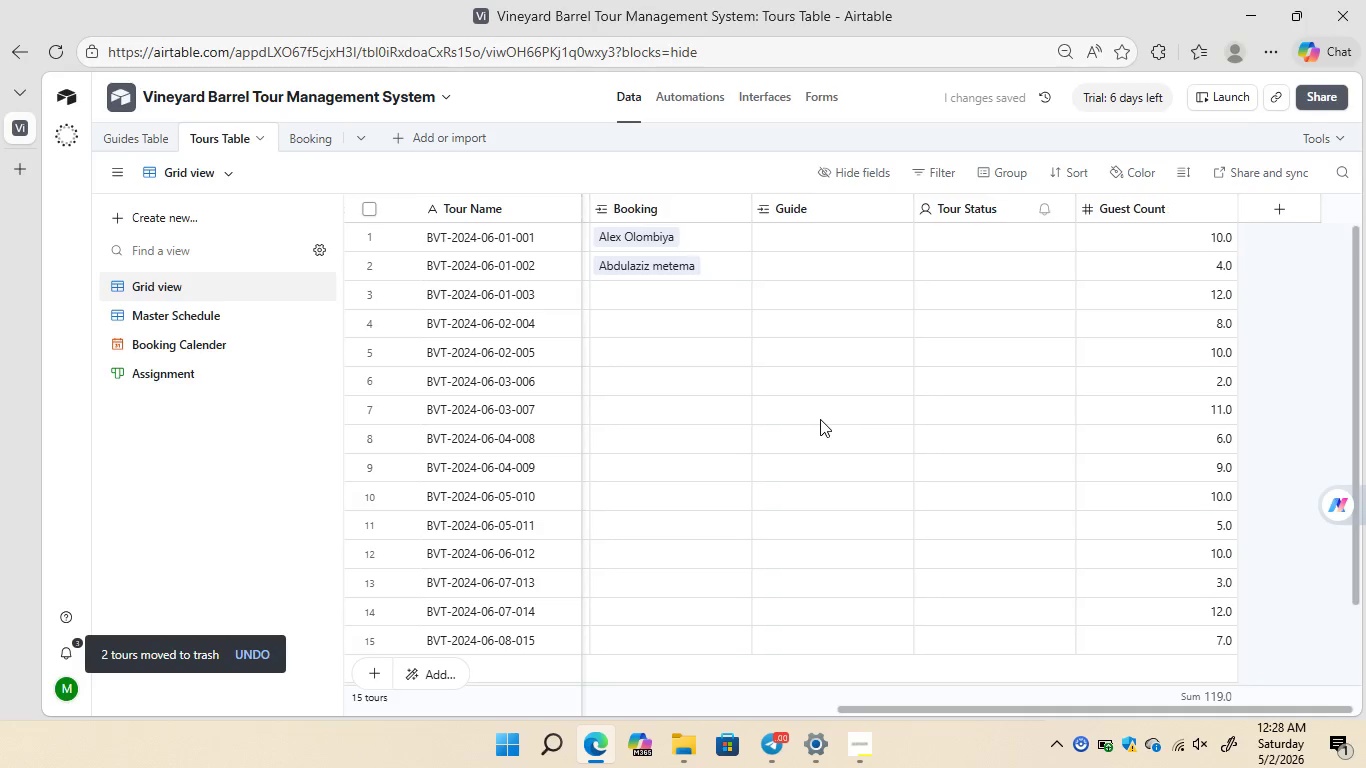 
left_click([315, 133])
 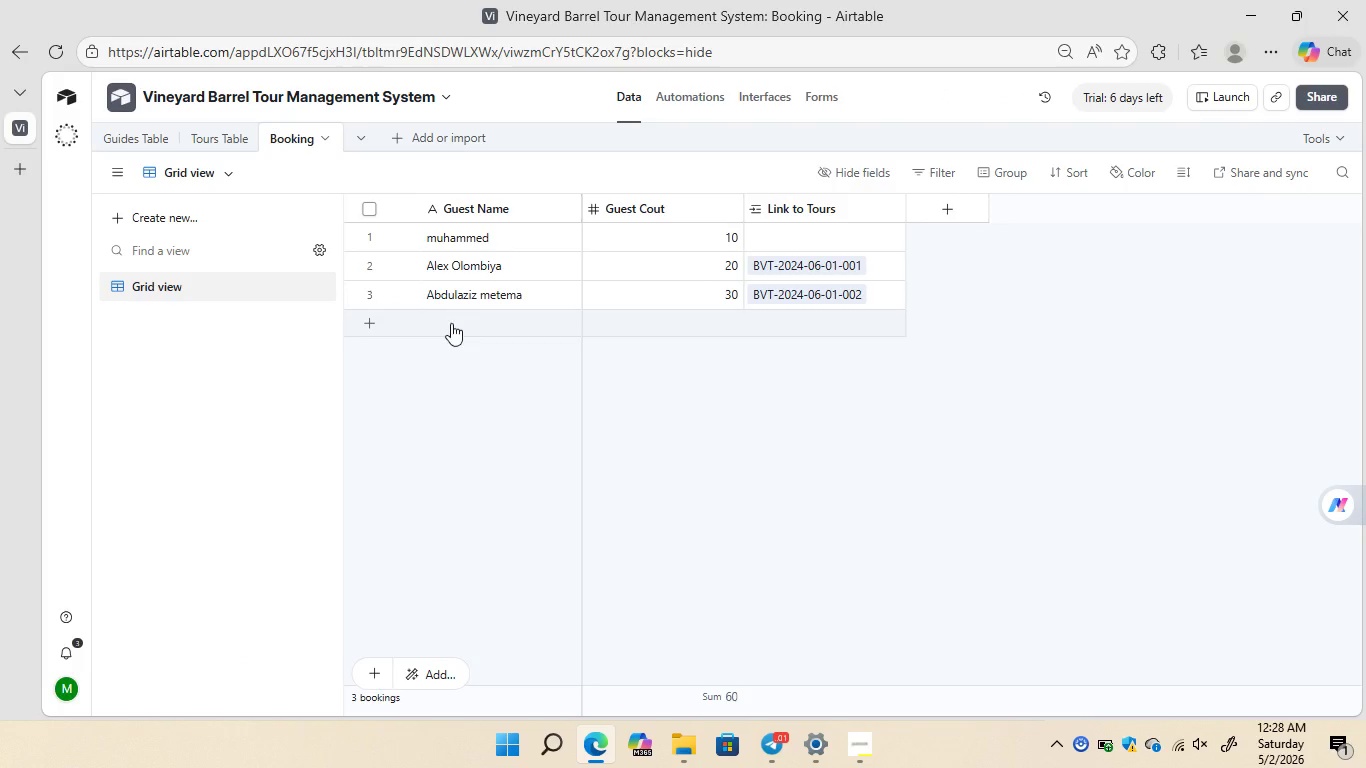 
left_click([448, 323])
 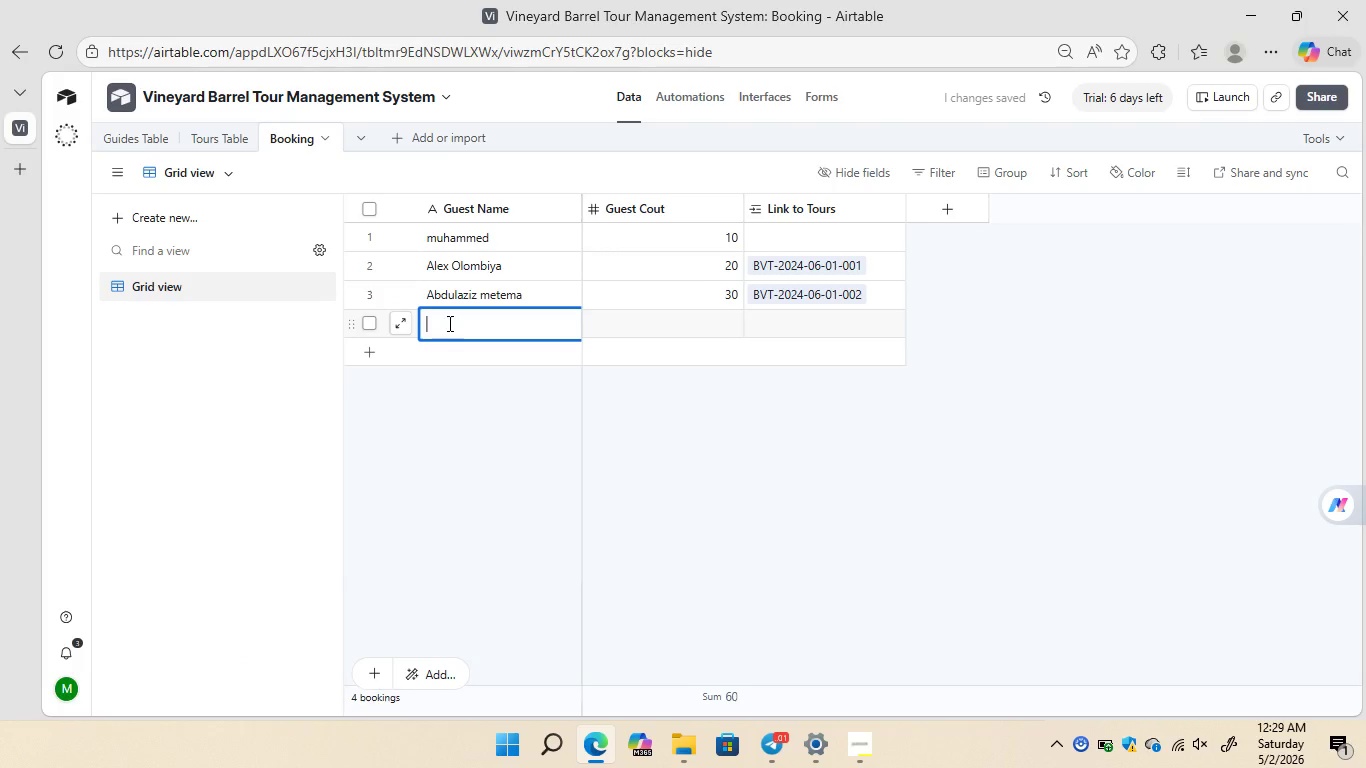 
wait(5.8)
 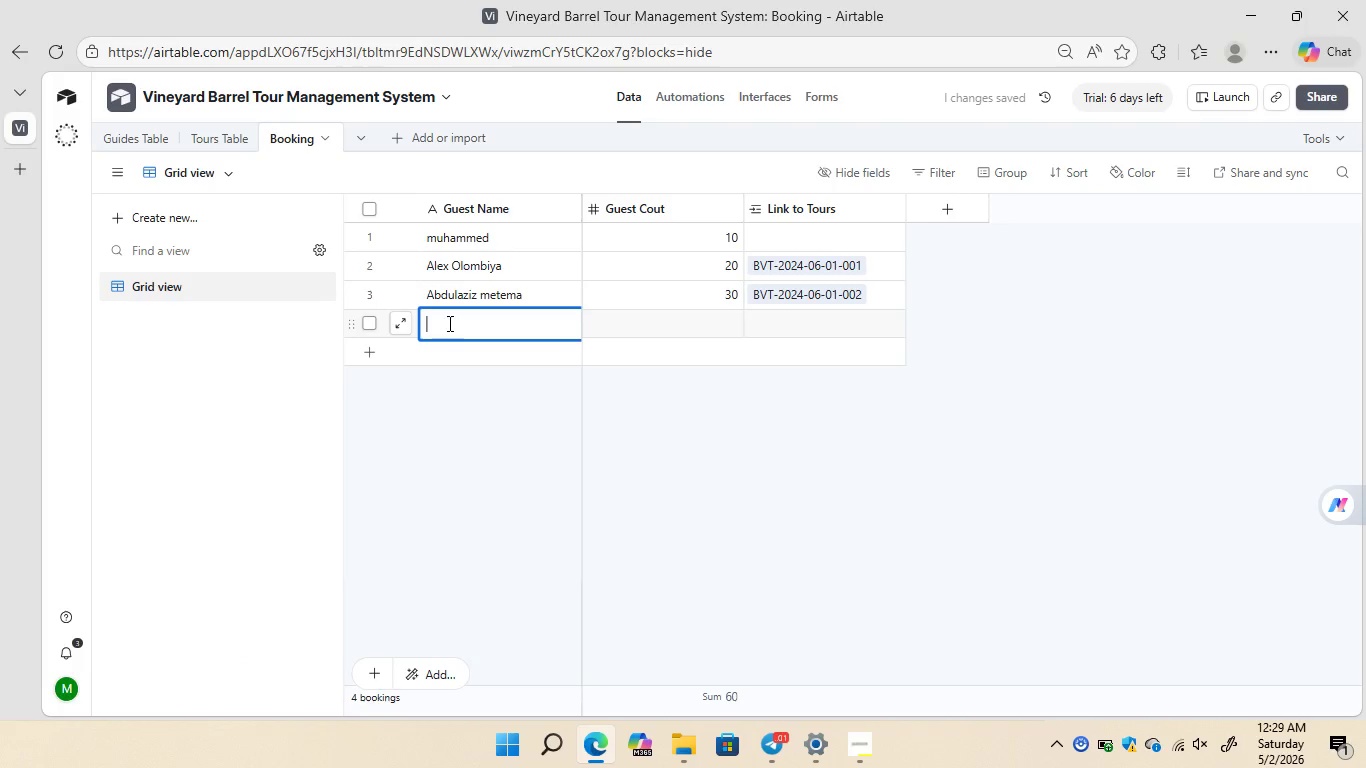 
type(Aster Aweke)
 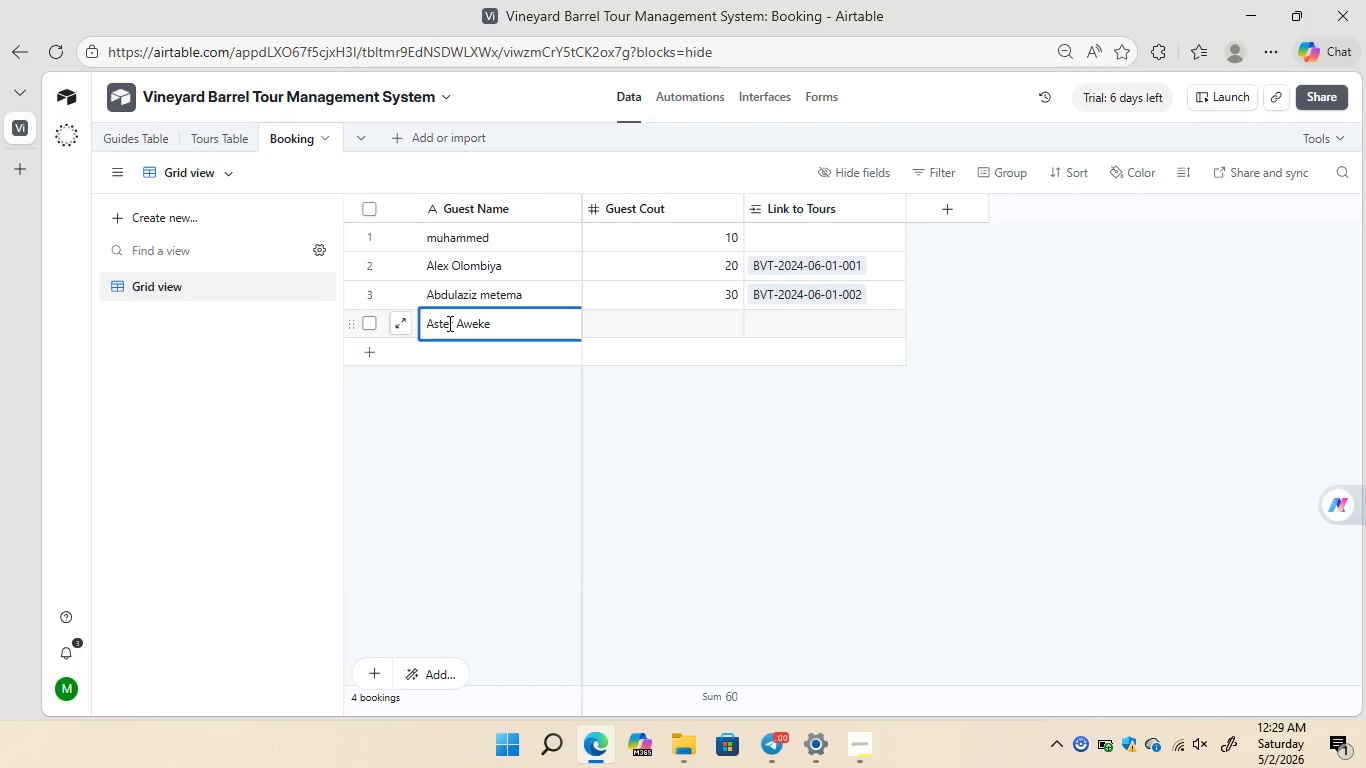 
double_click([671, 315])
 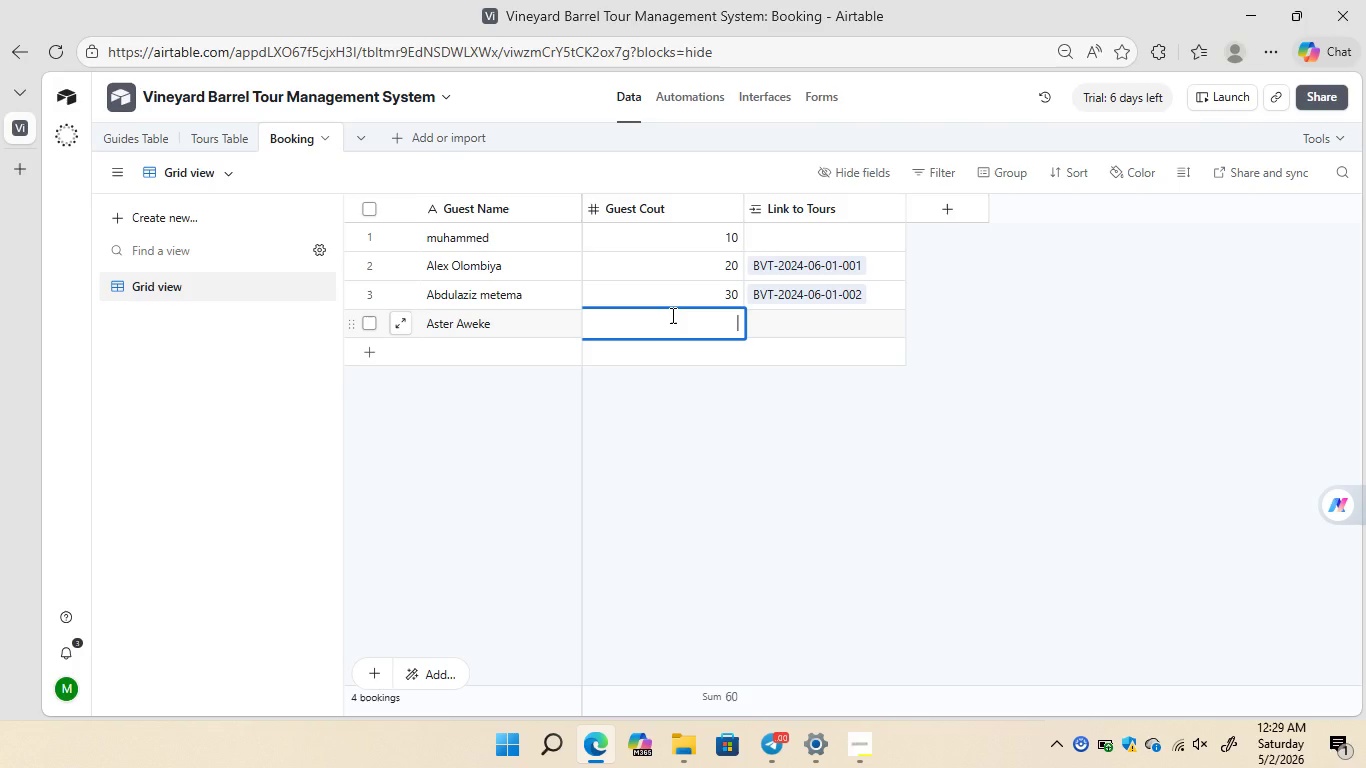 
type(12)
 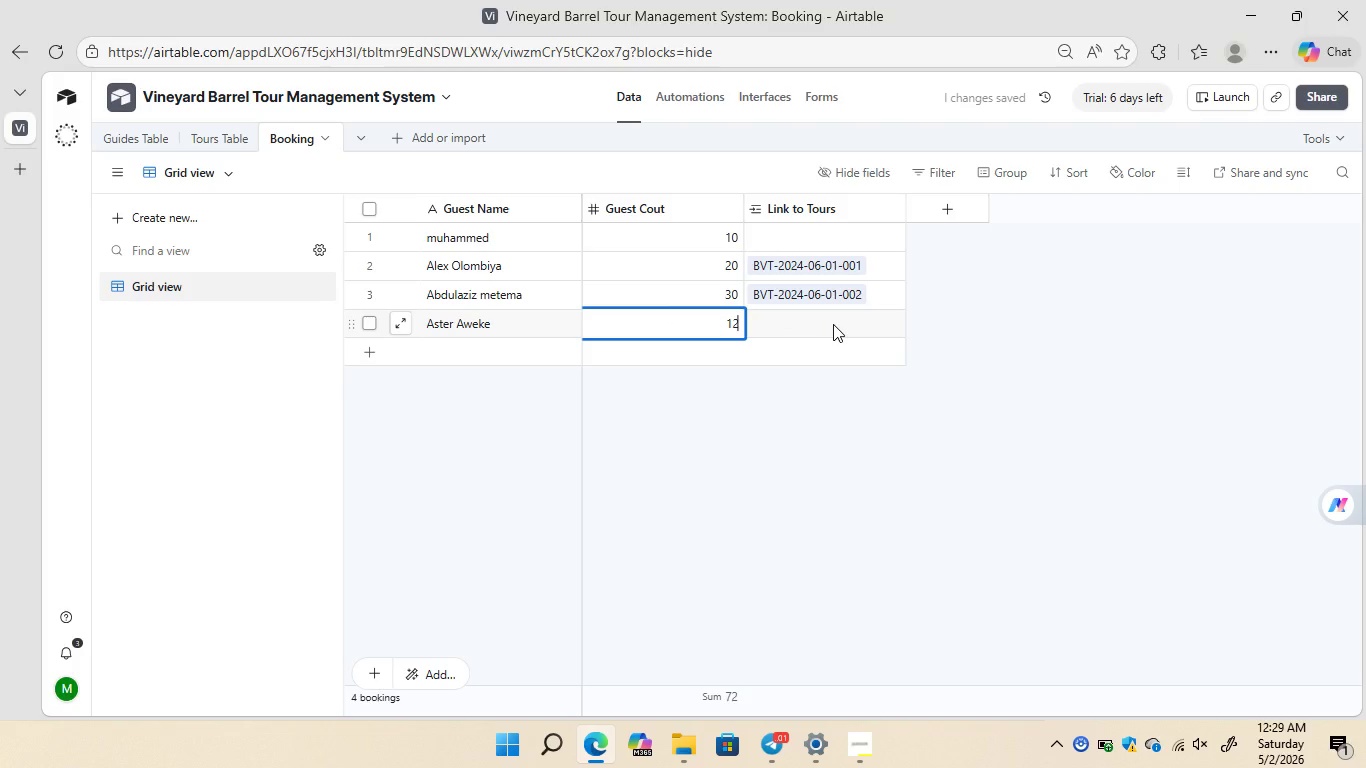 
left_click([833, 324])
 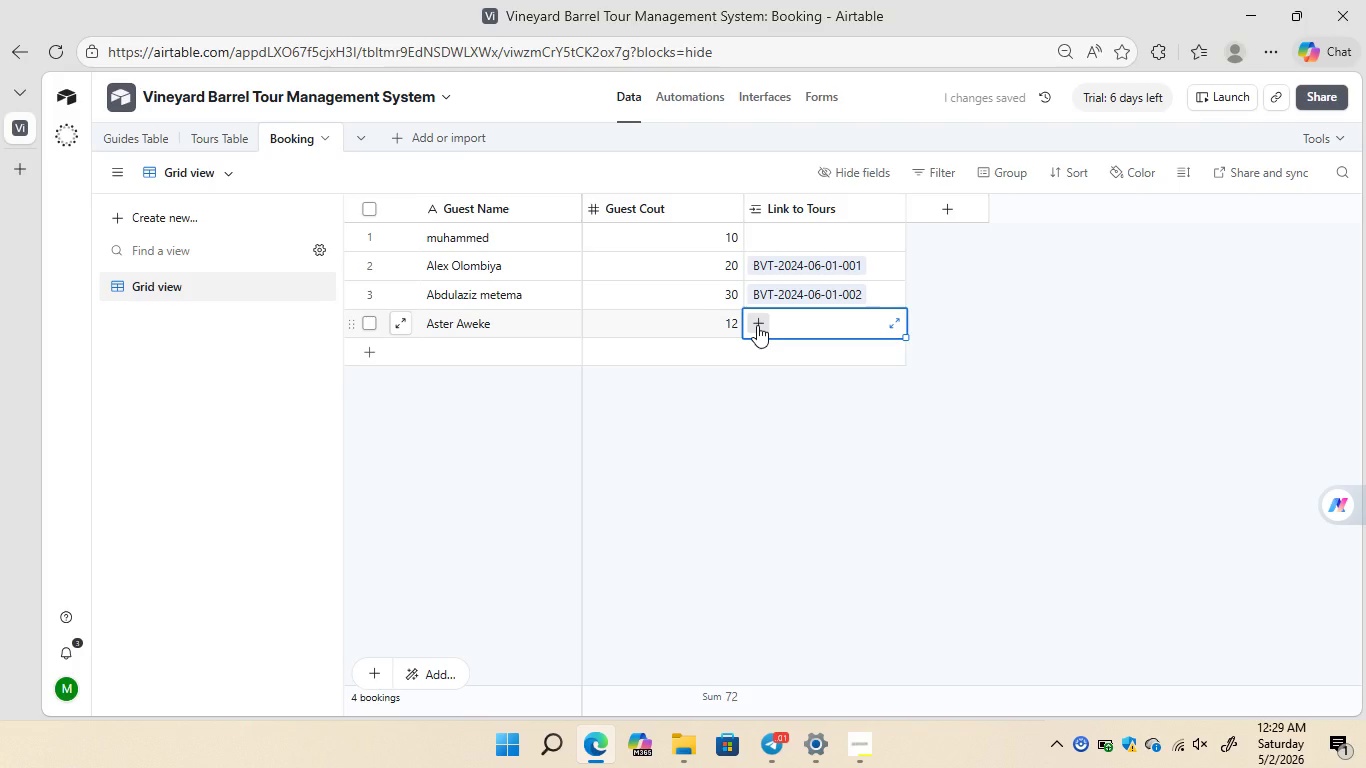 
left_click([757, 325])
 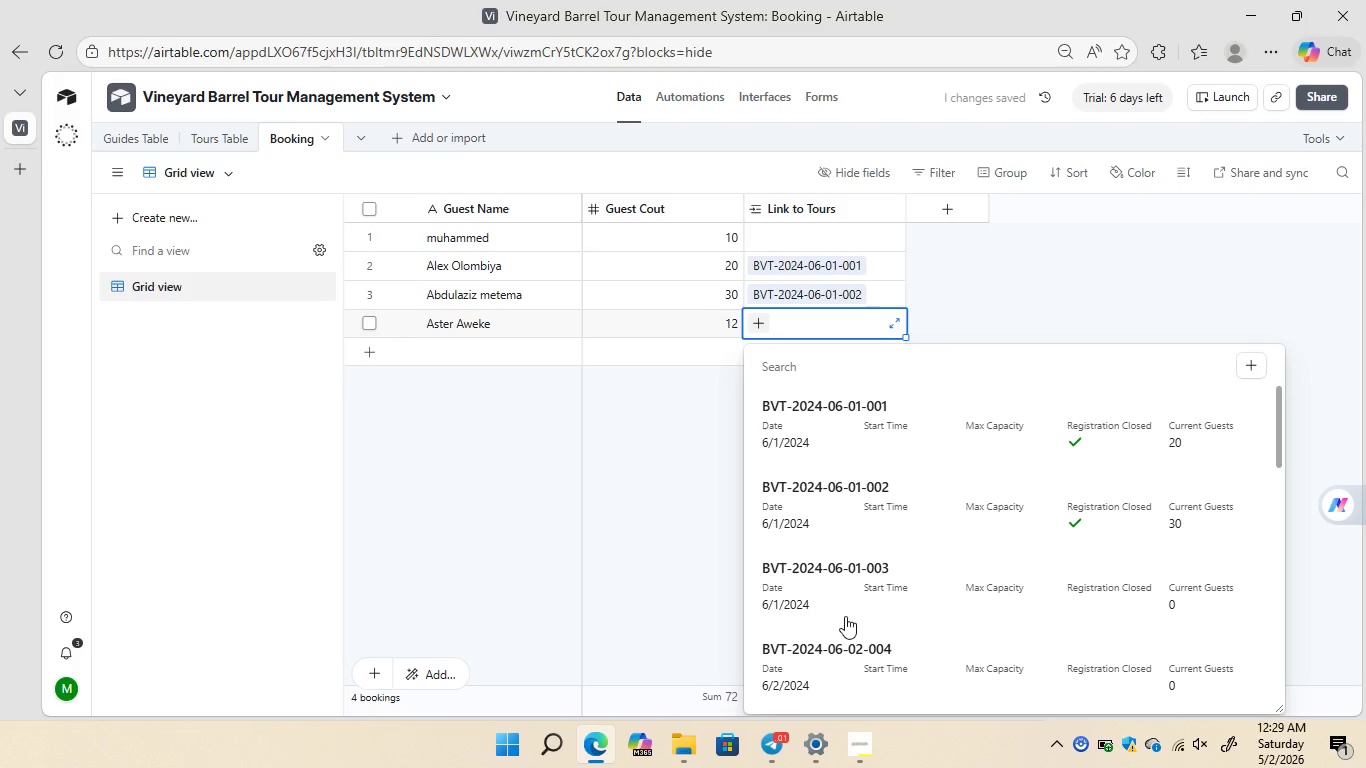 
left_click([813, 648])
 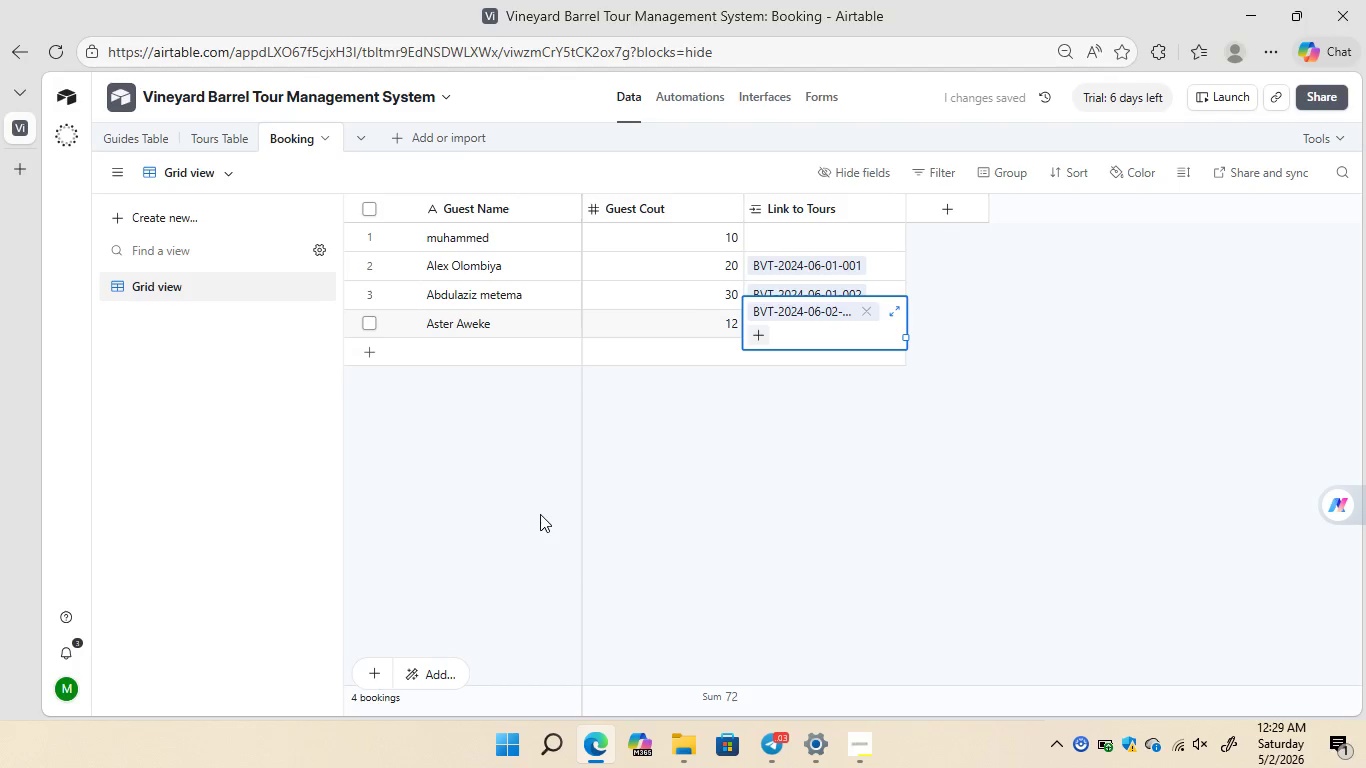 
wait(8.0)
 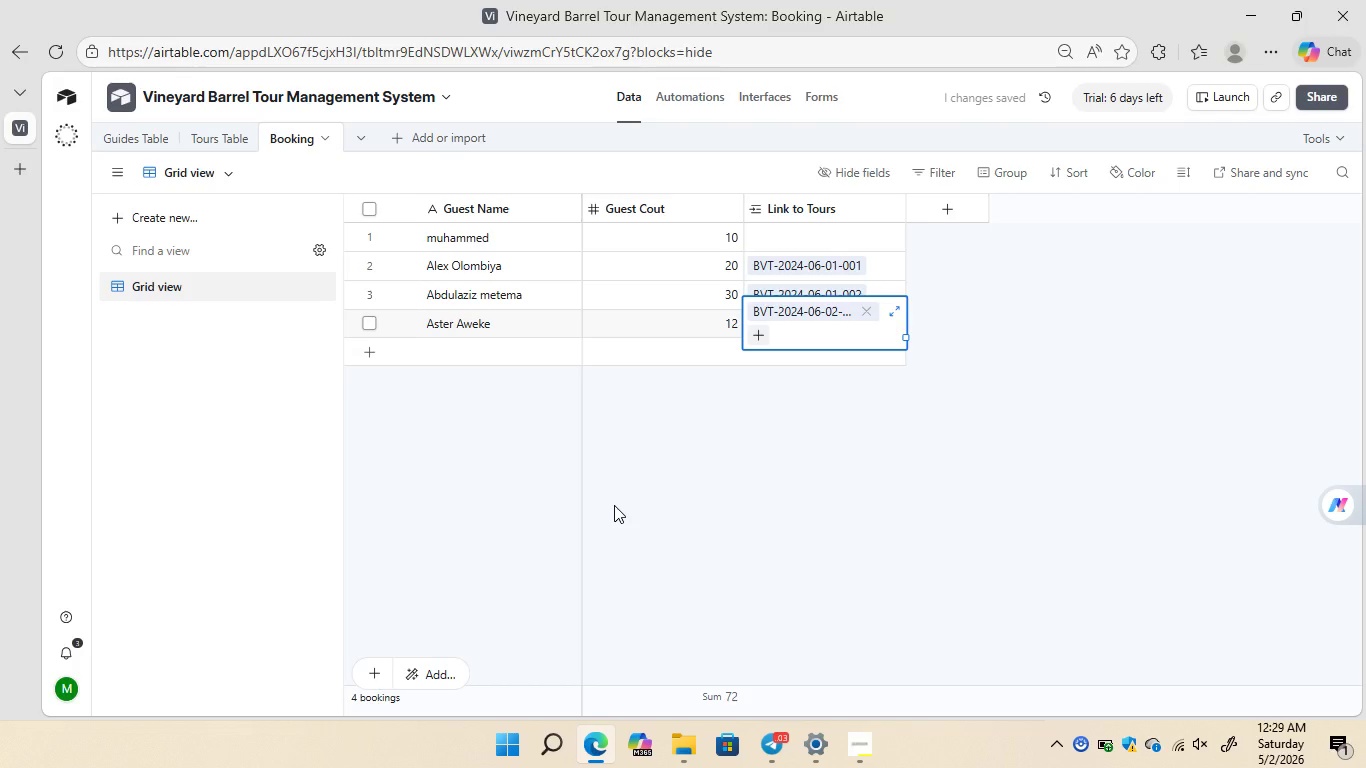 
left_click([208, 132])
 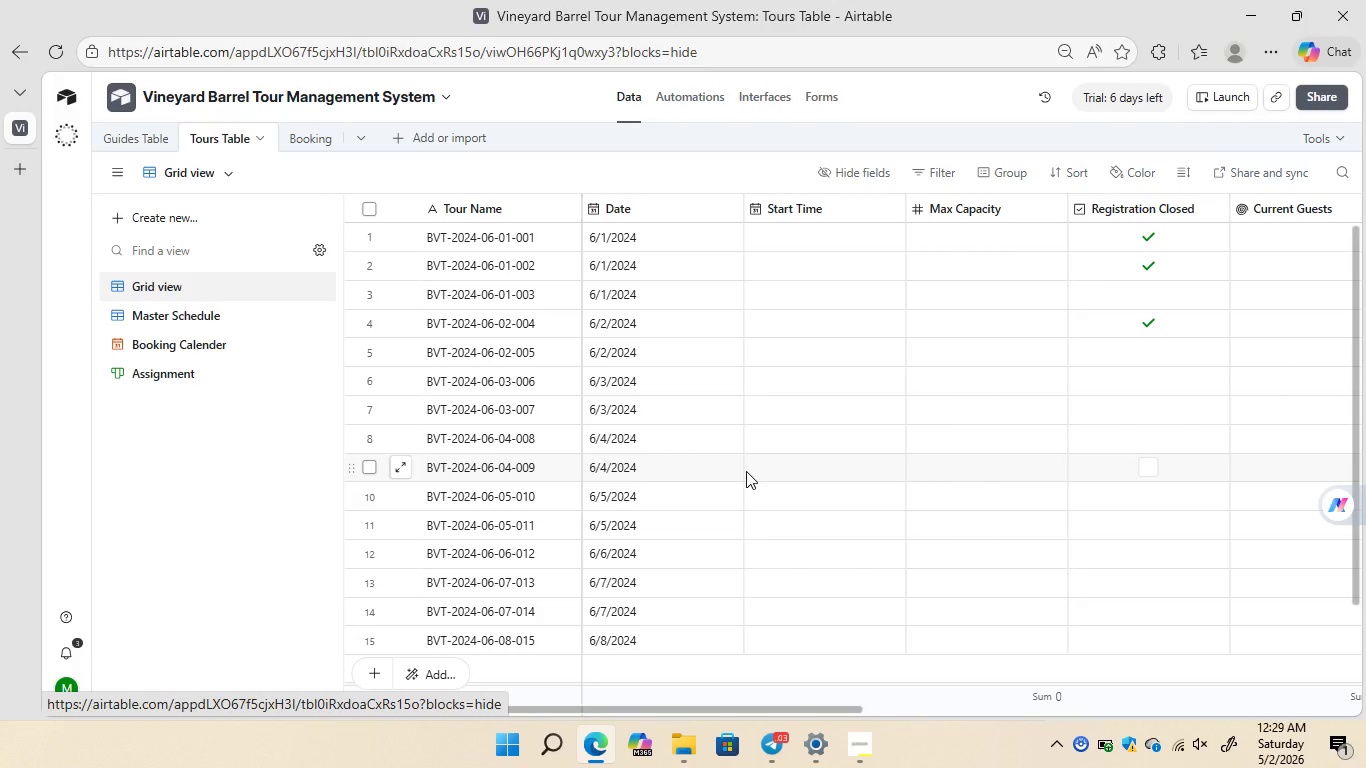 
wait(34.06)
 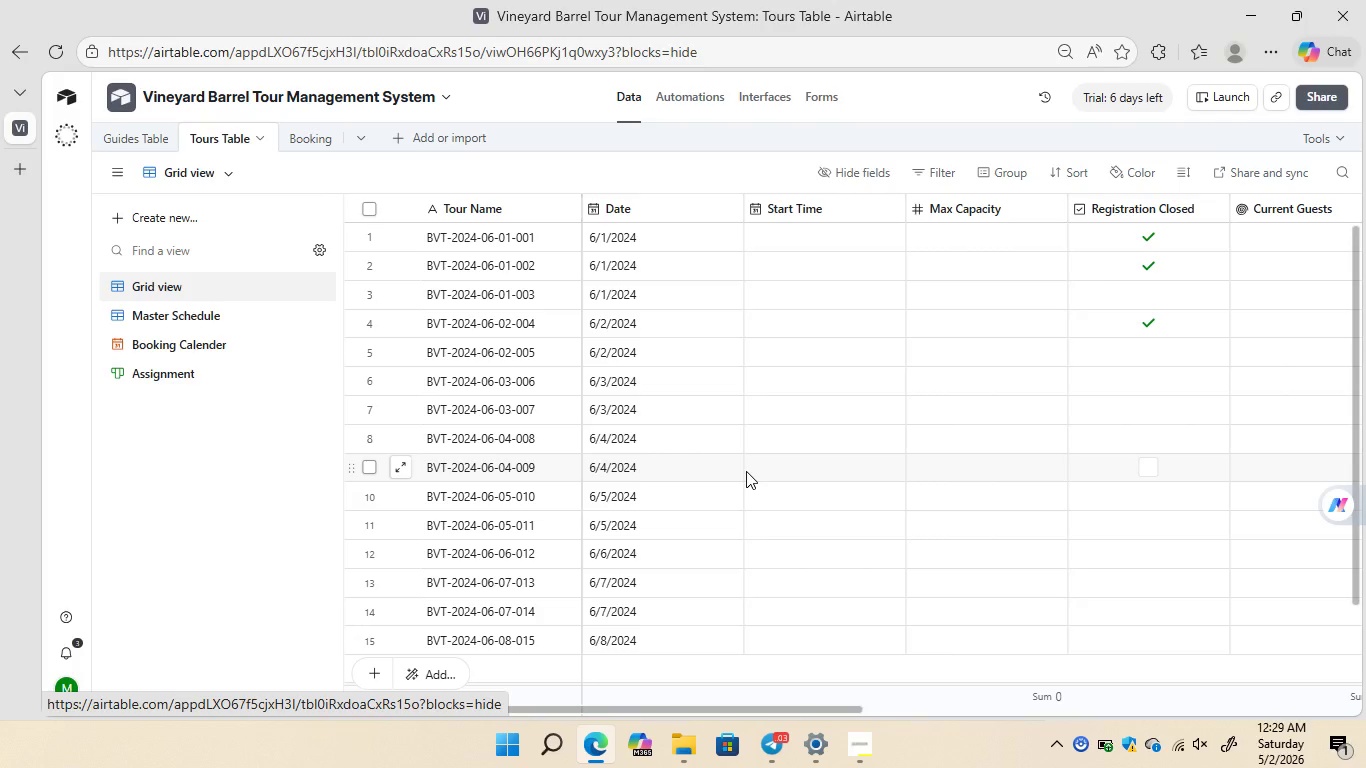 
left_click([695, 98])
 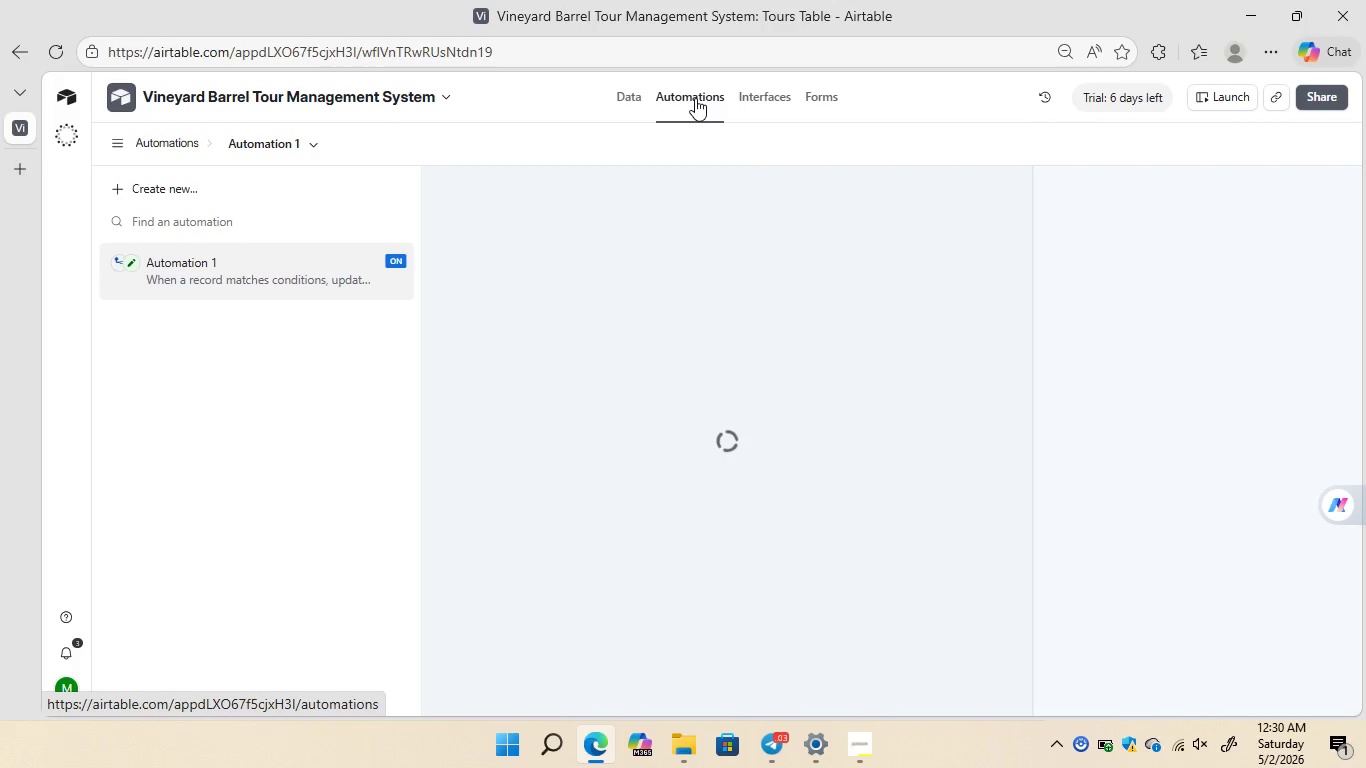 
wait(8.17)
 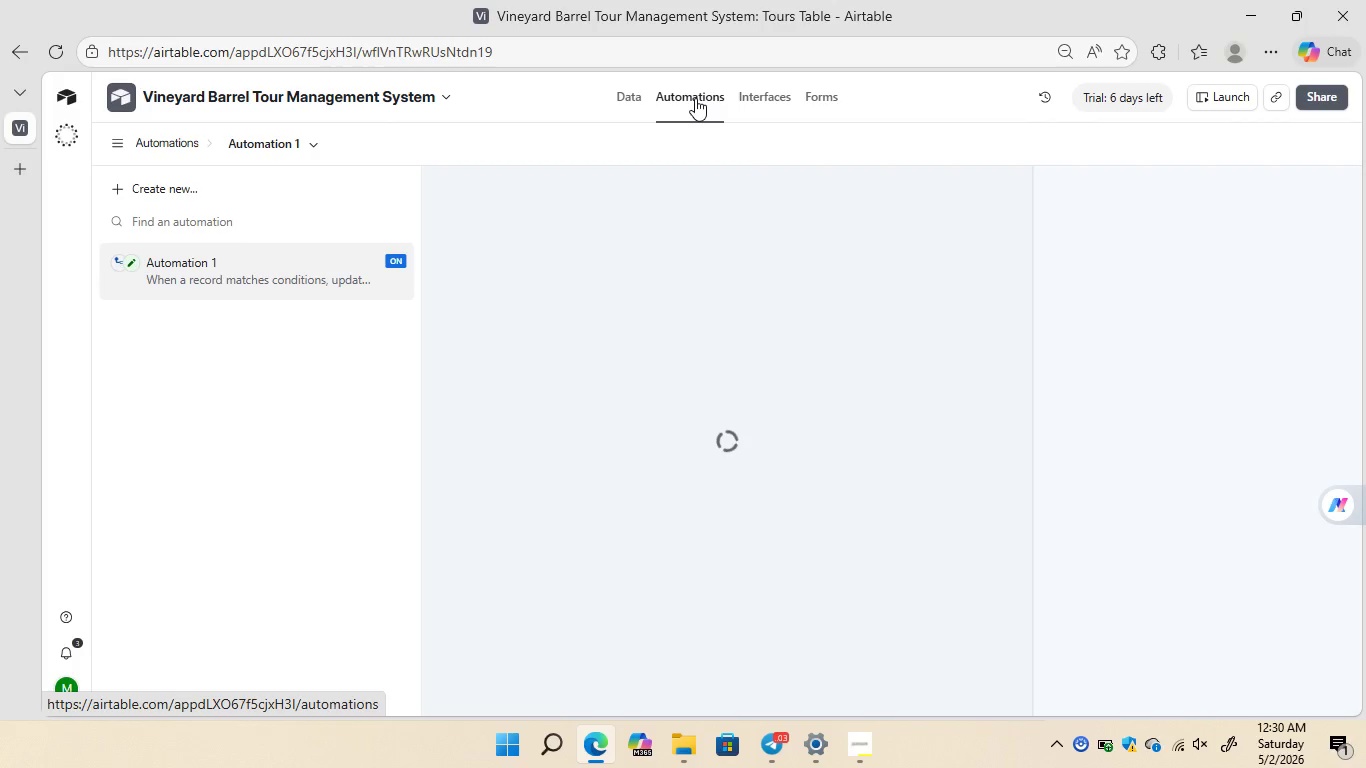 
left_click([740, 269])
 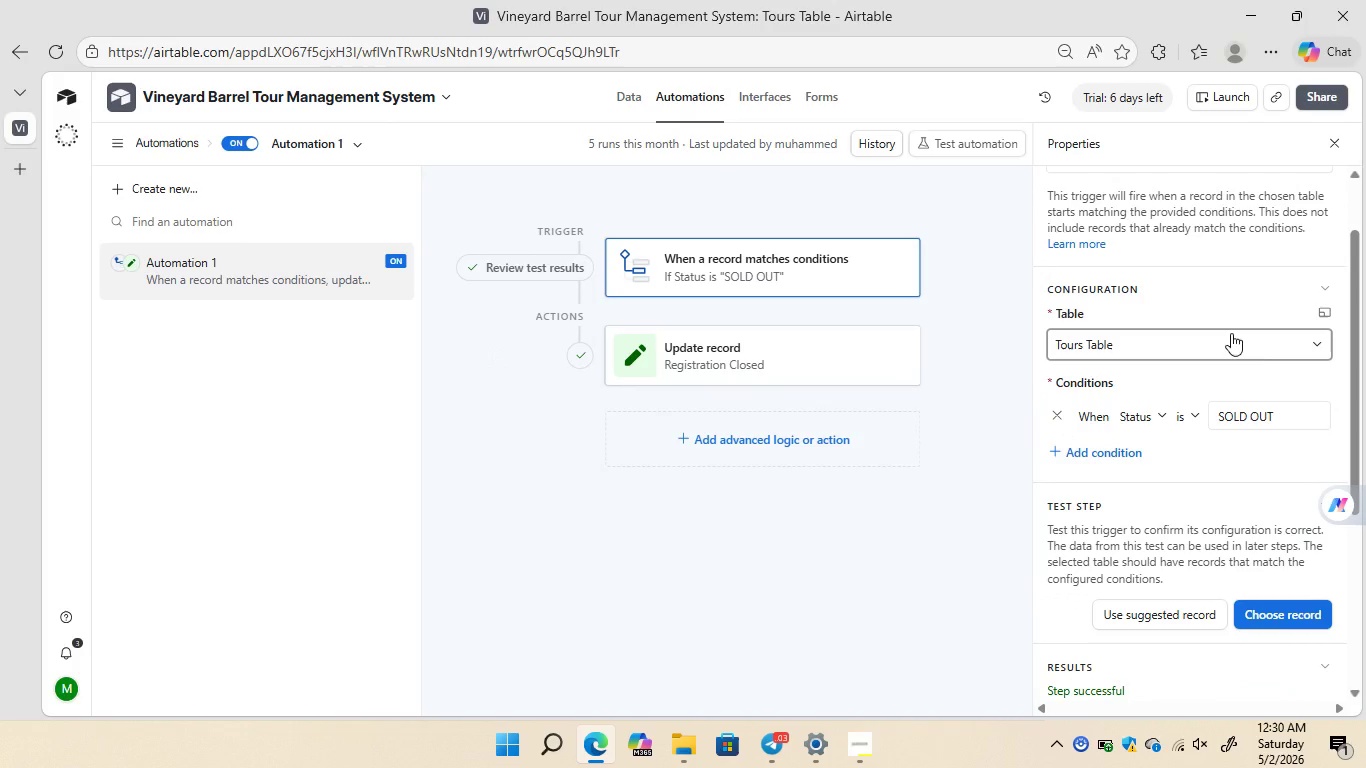 
left_click([1300, 340])
 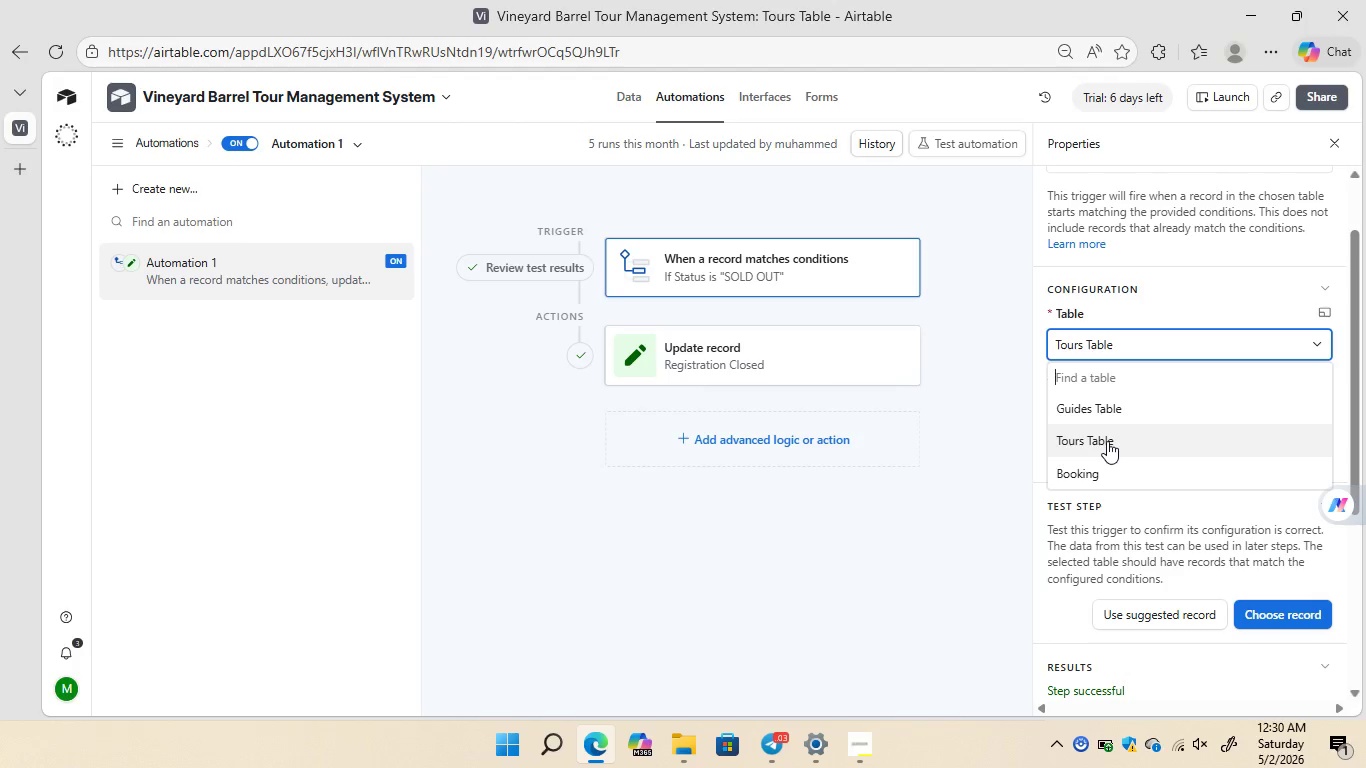 
left_click([1107, 441])
 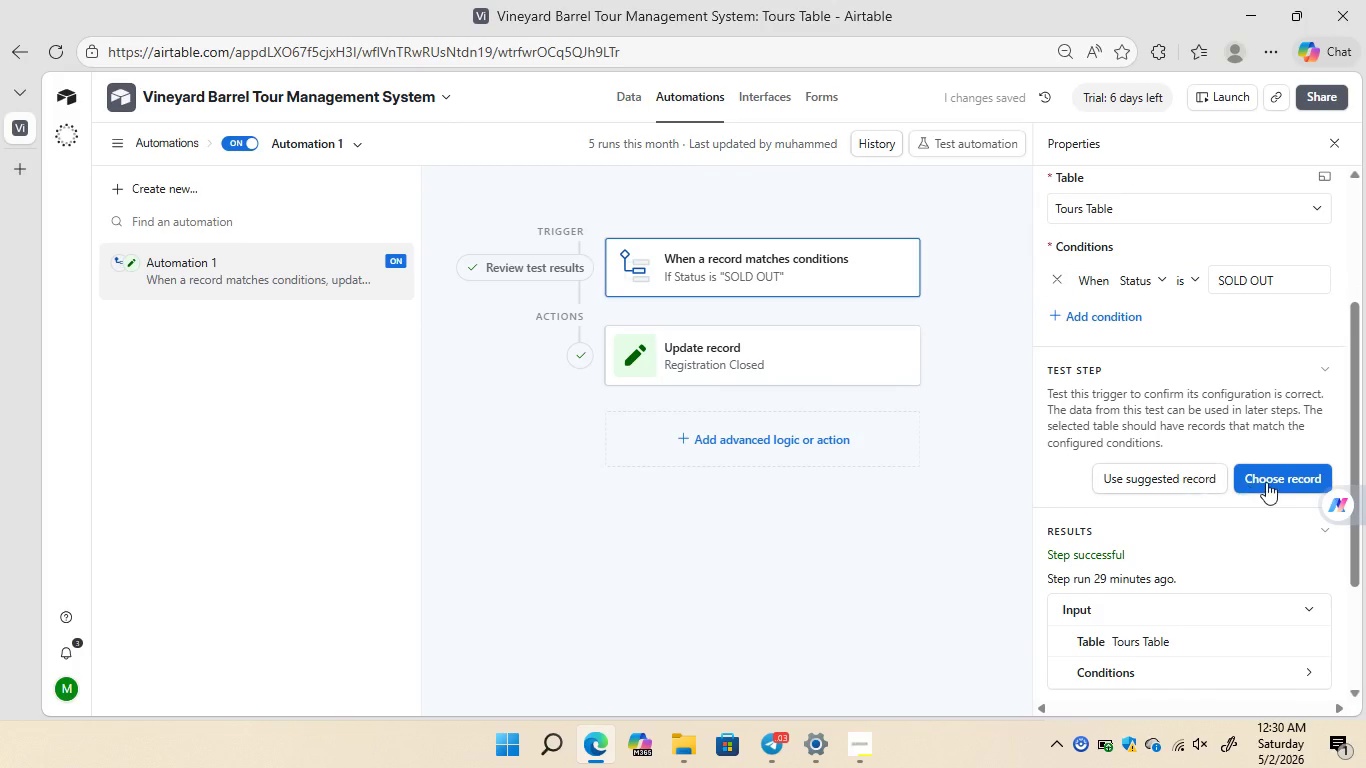 
left_click([1278, 482])
 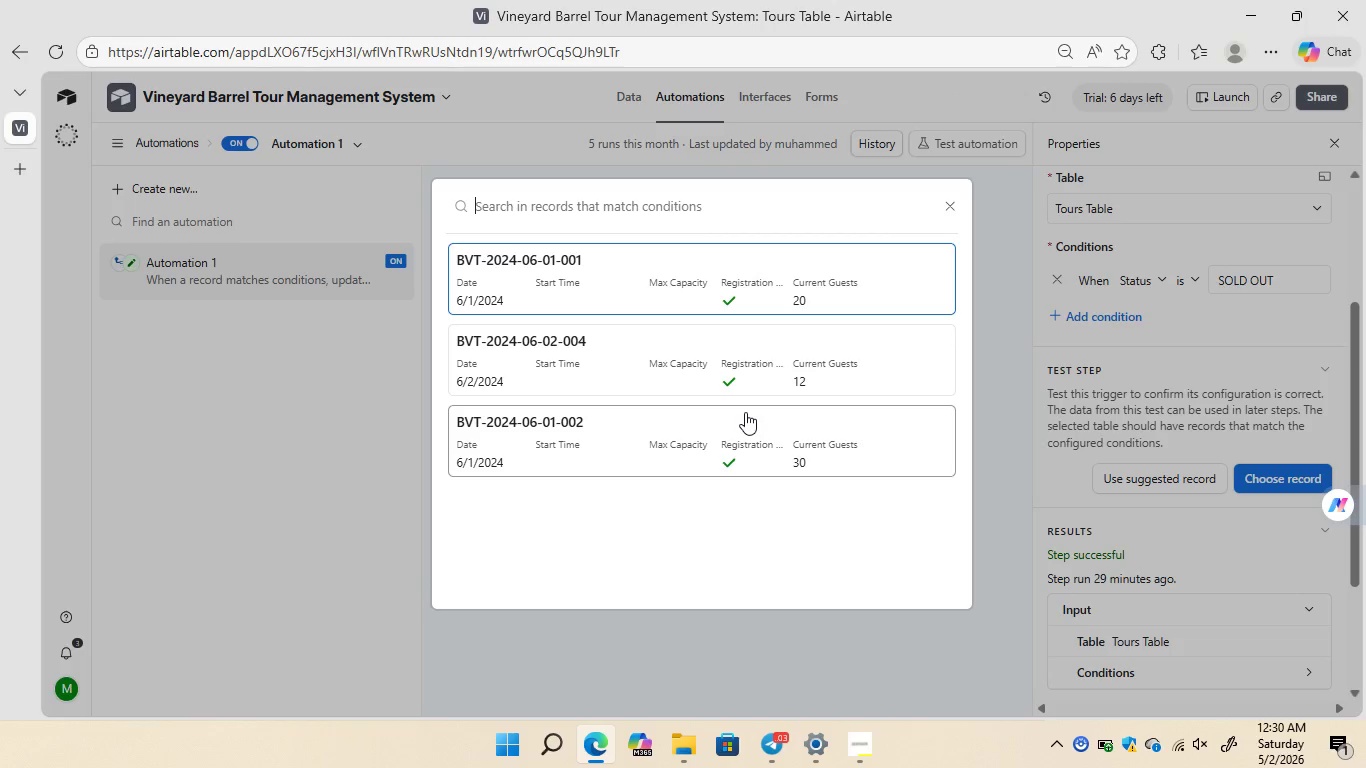 
left_click([591, 437])
 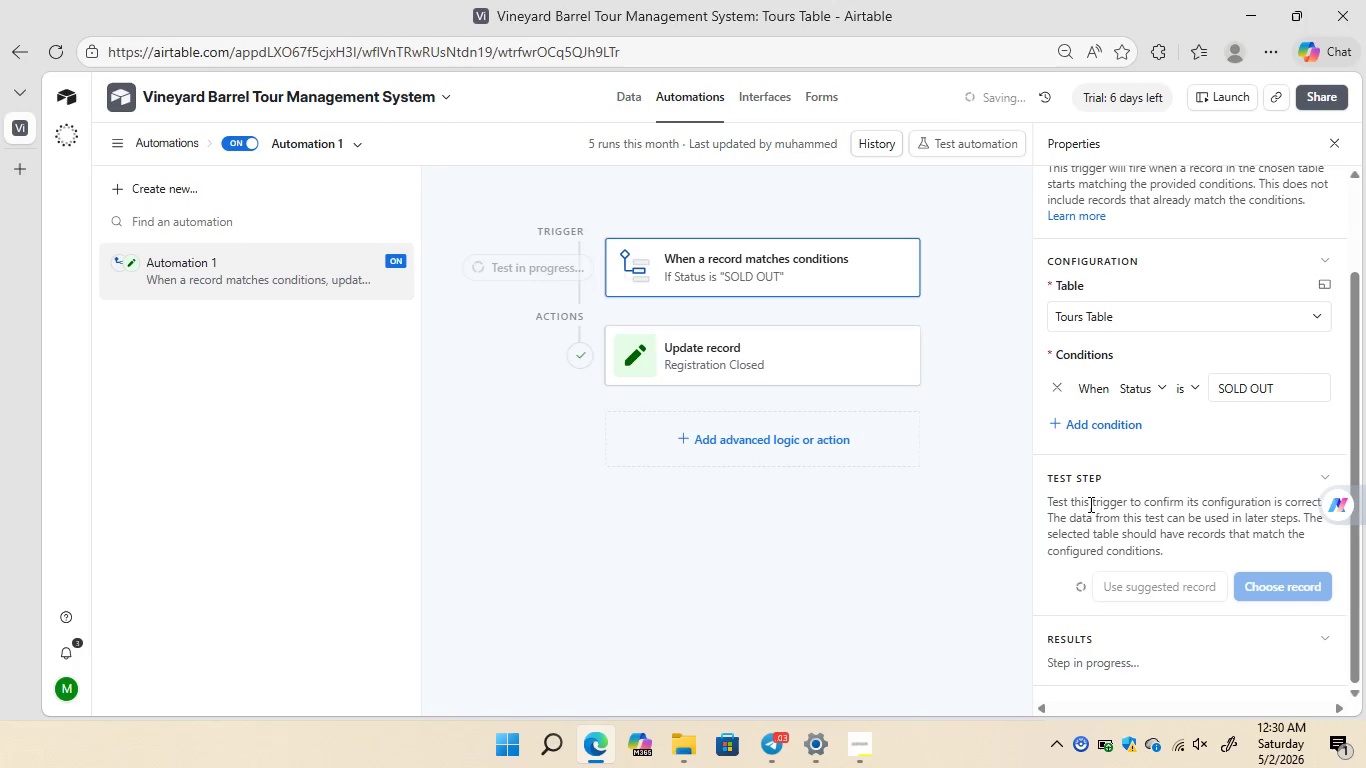 
mouse_move([1161, 504])
 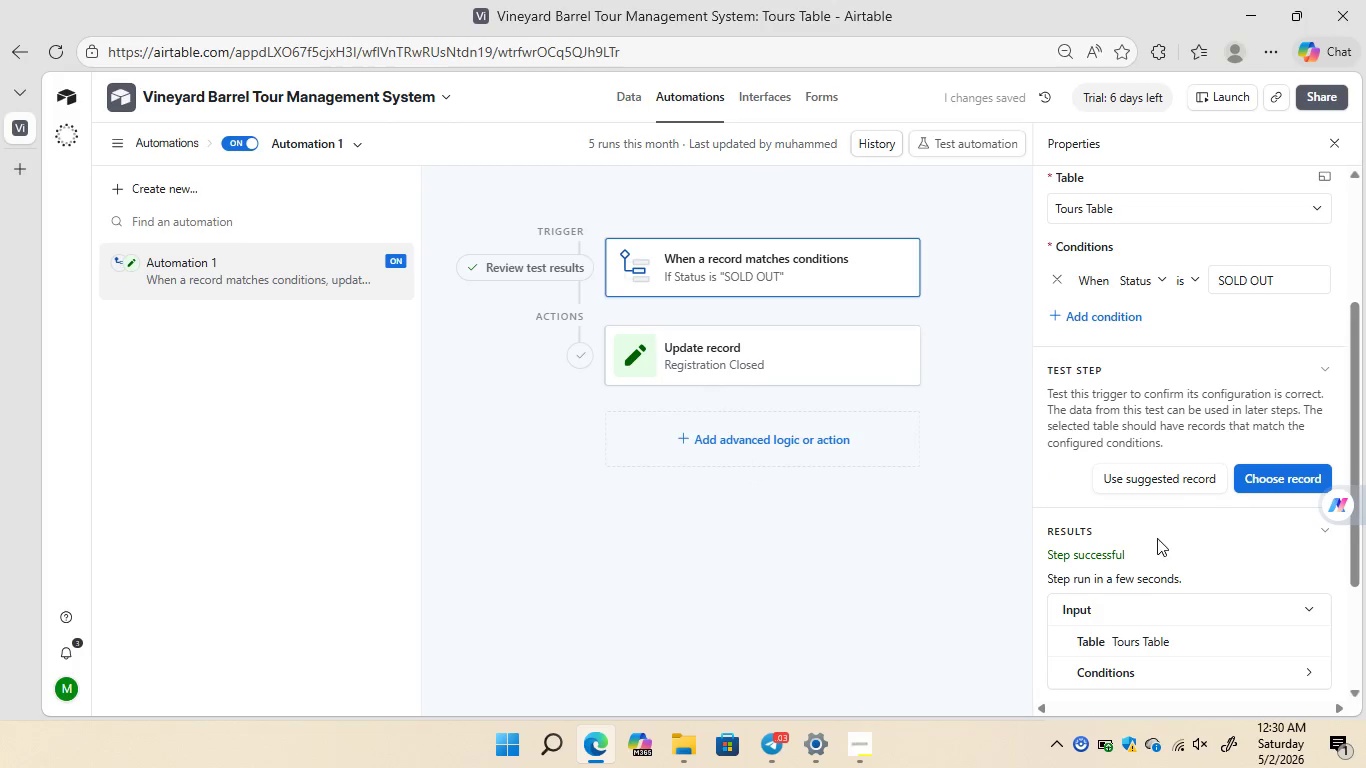 
mouse_move([1125, 508])
 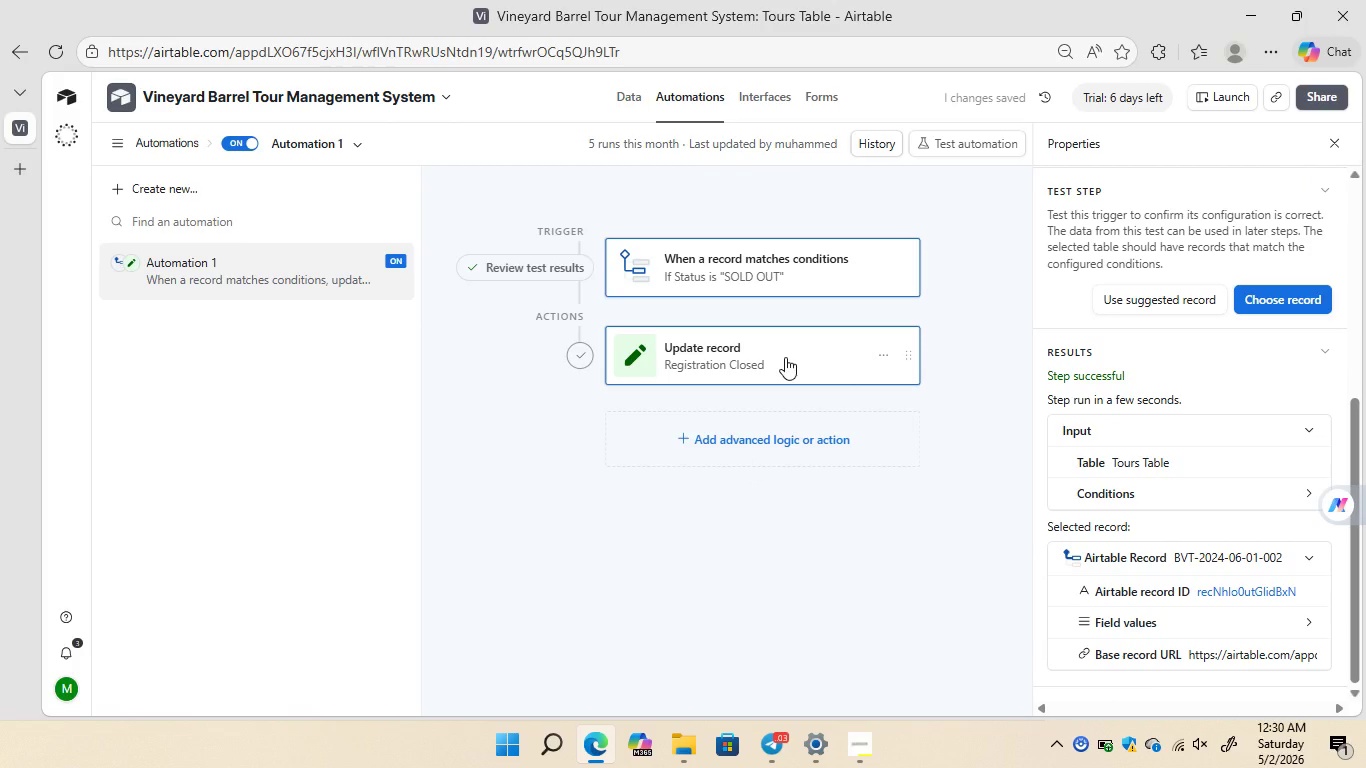 
left_click([779, 357])
 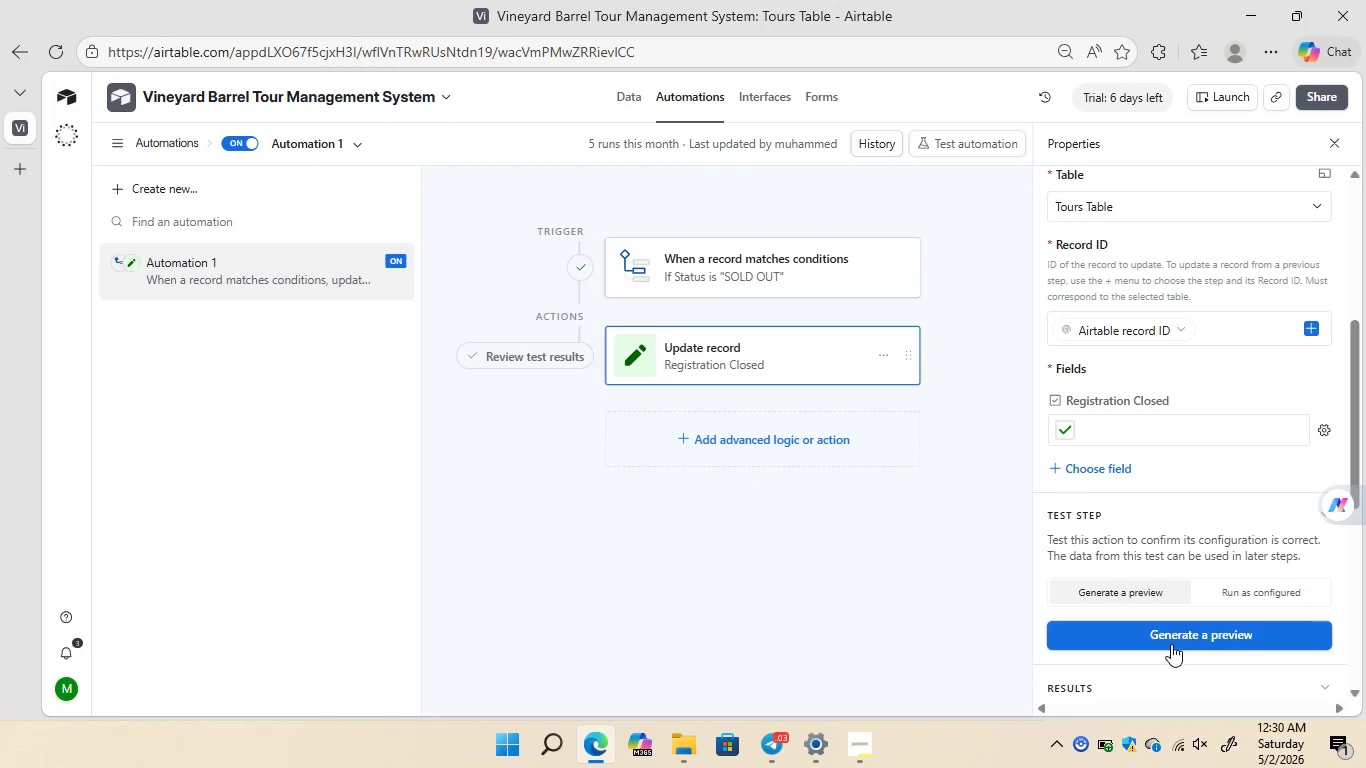 
left_click([1169, 641])
 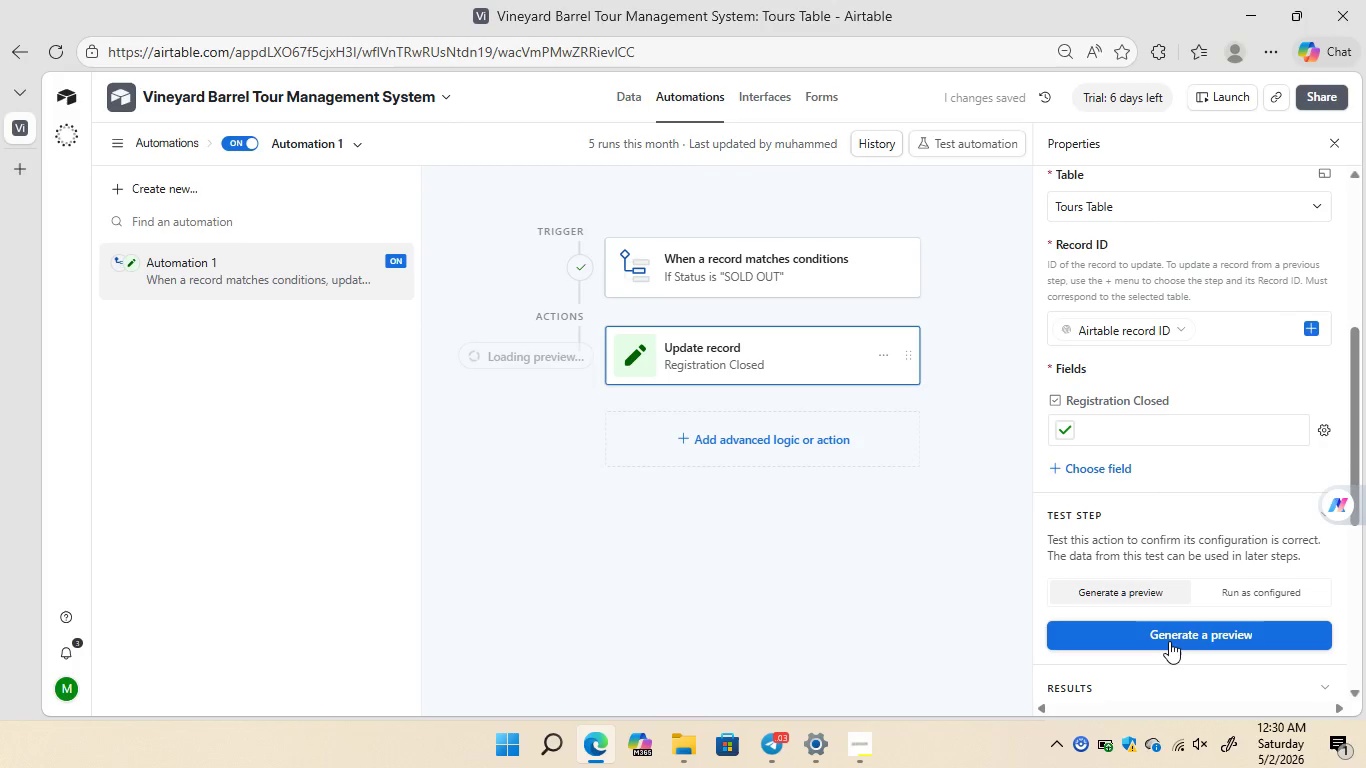 
wait(8.03)
 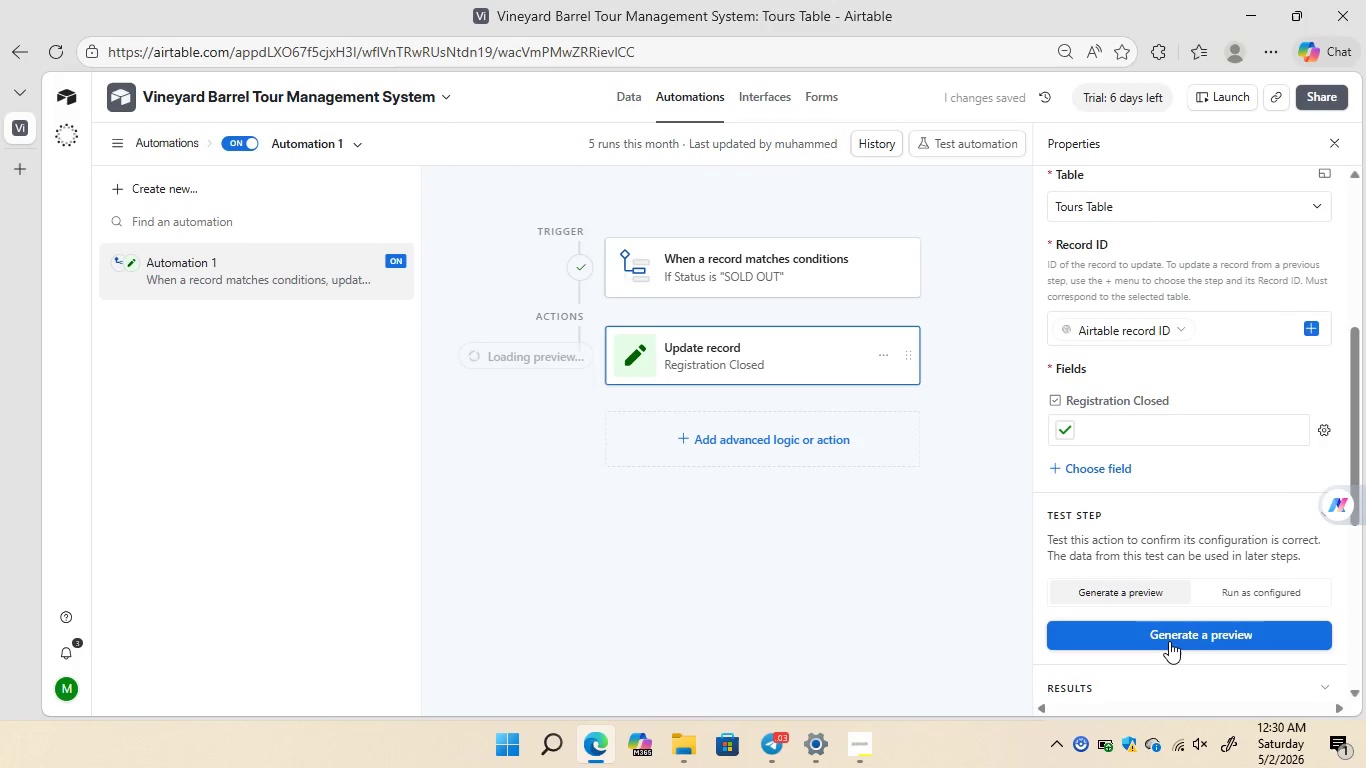 
left_click([946, 191])
 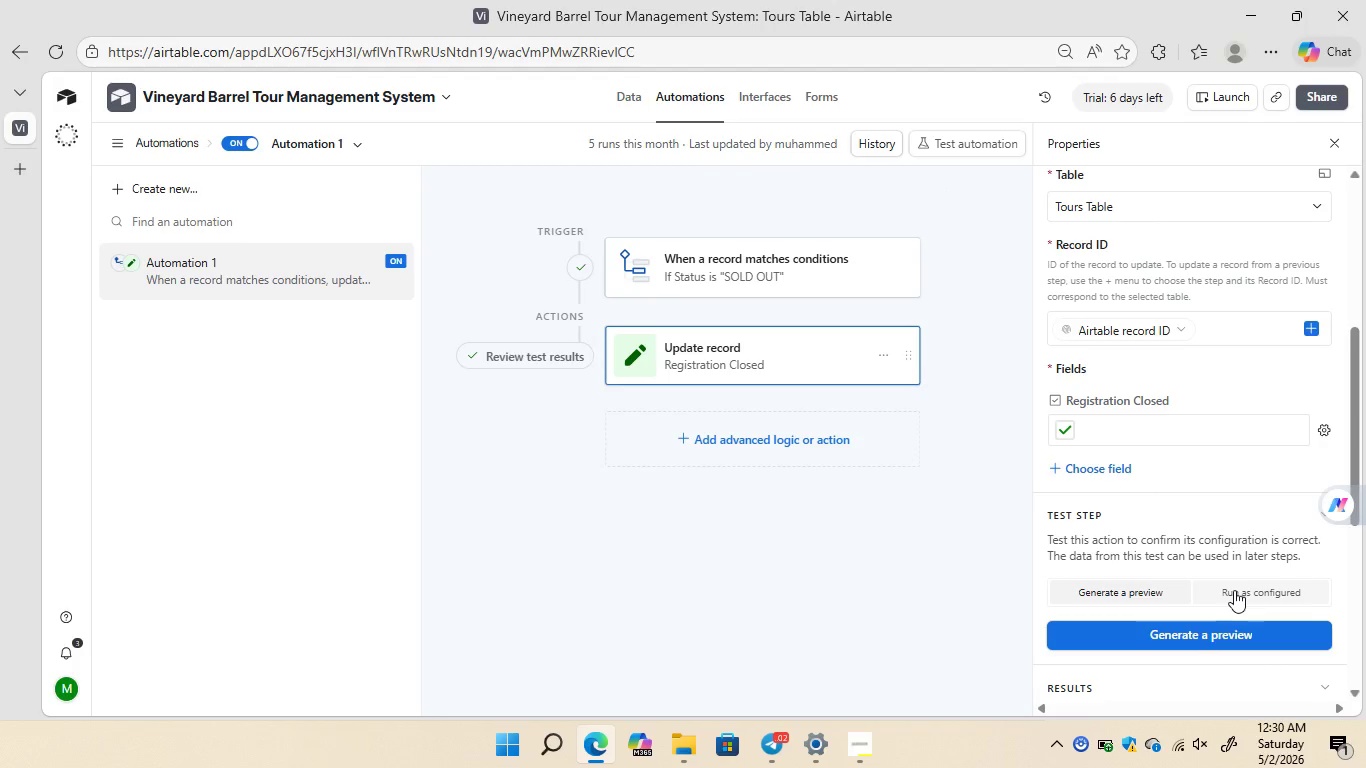 
left_click([1234, 589])
 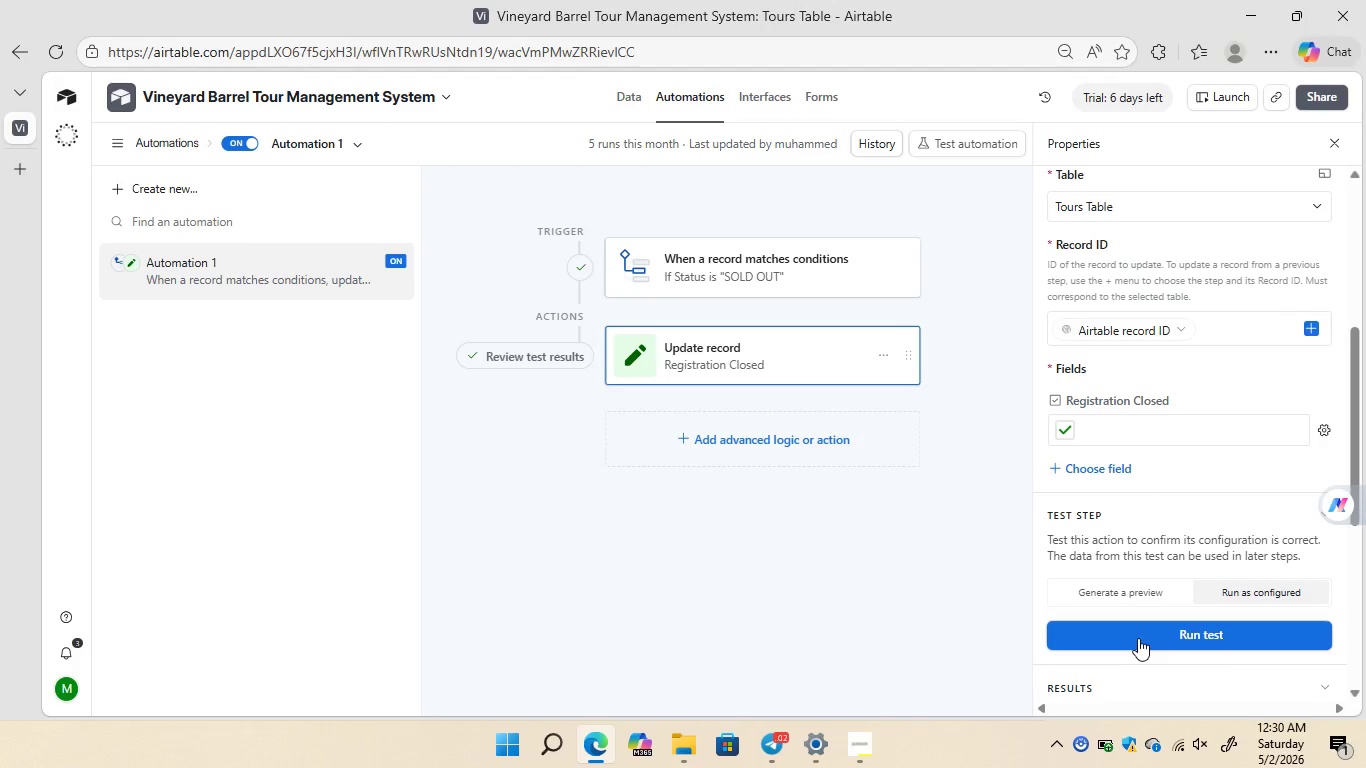 
left_click([1145, 638])
 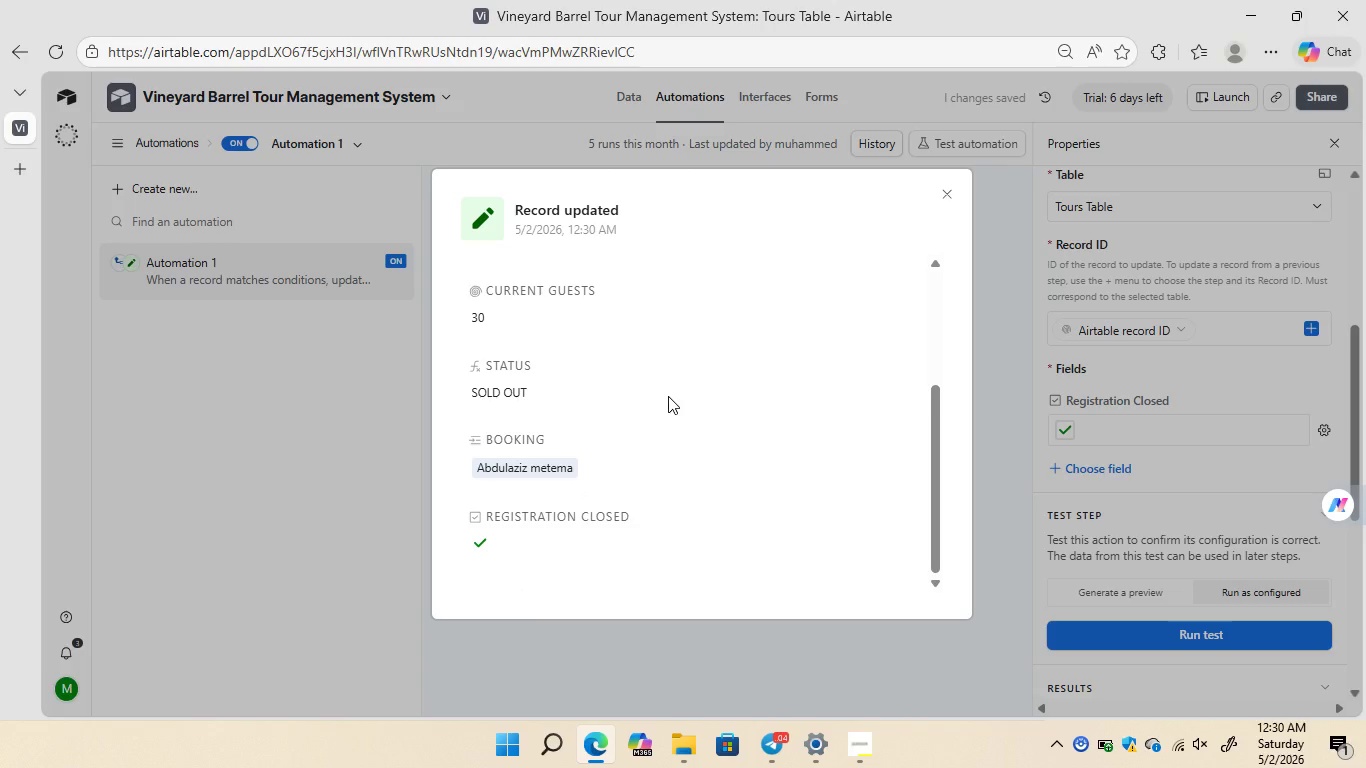 
wait(10.12)
 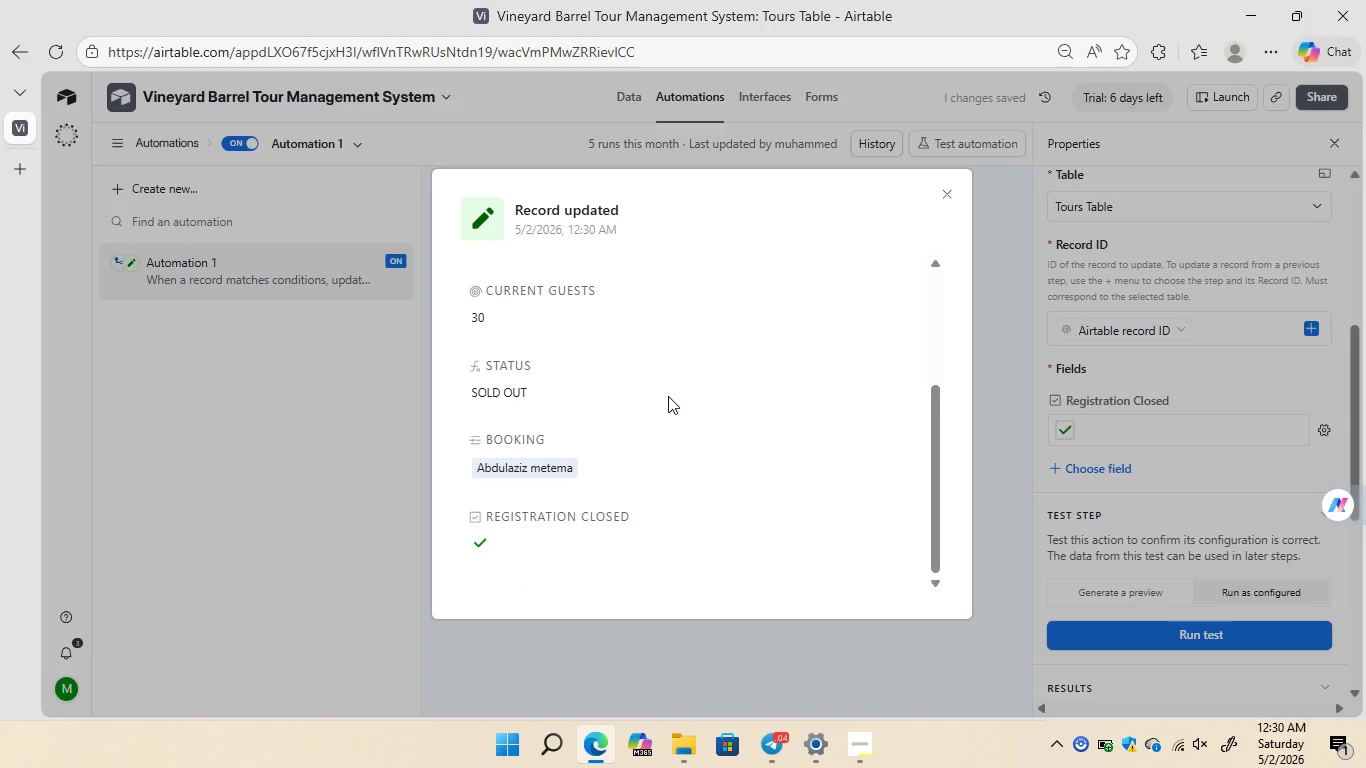 
left_click([943, 190])
 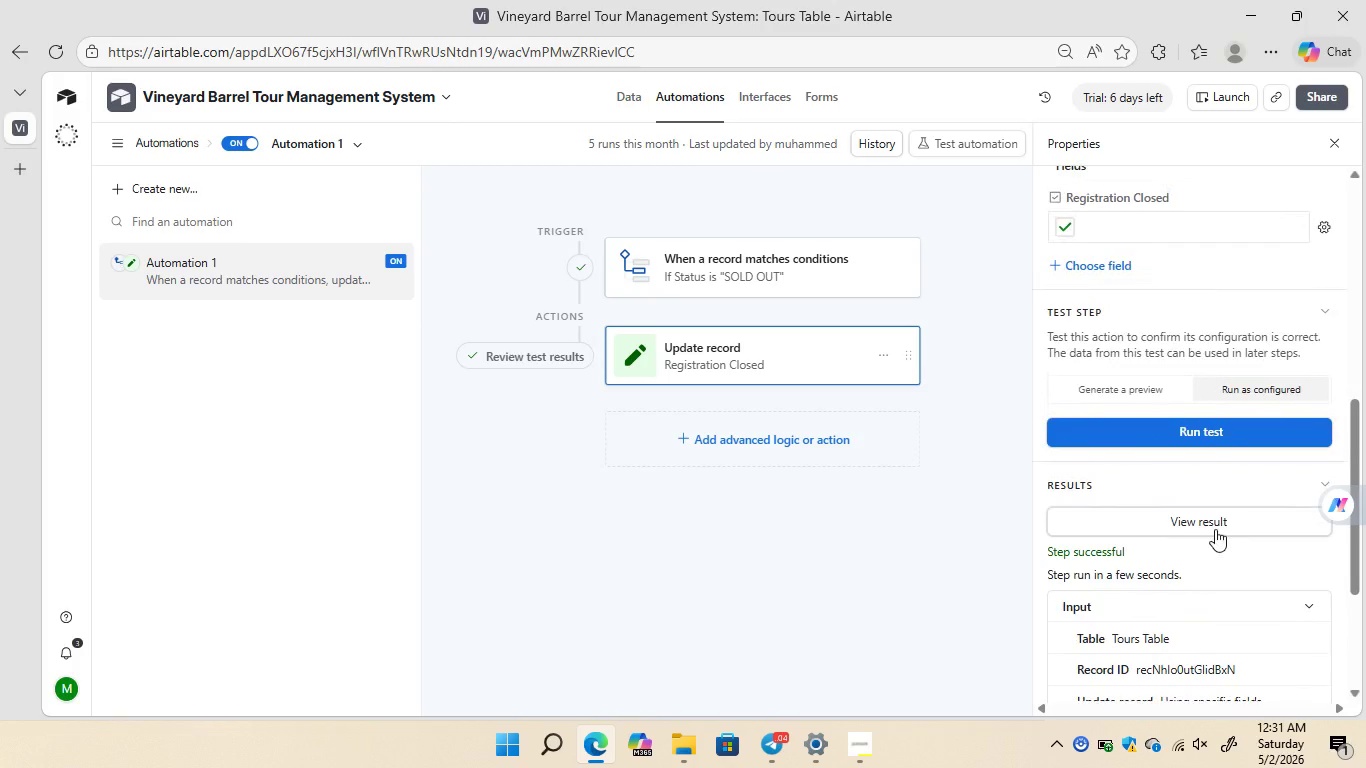 
wait(10.2)
 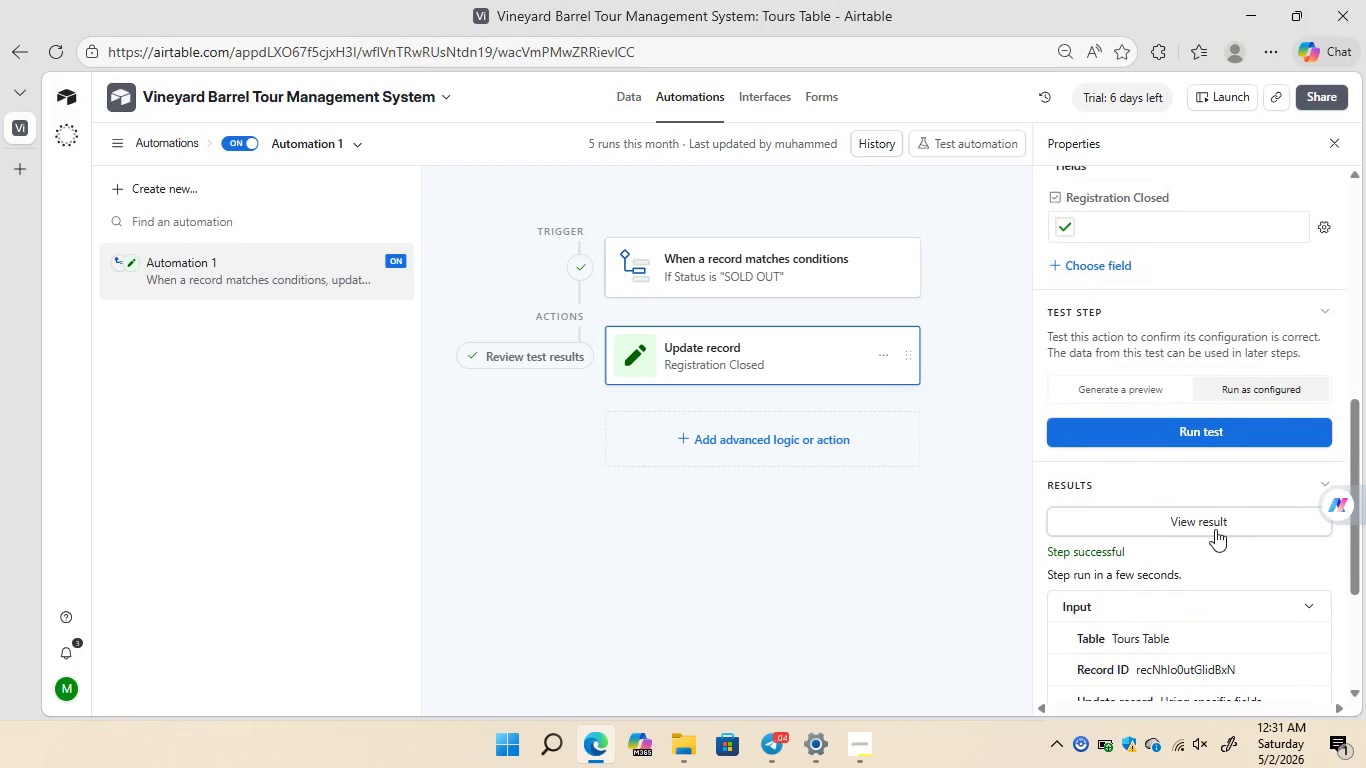 
left_click([624, 84])
 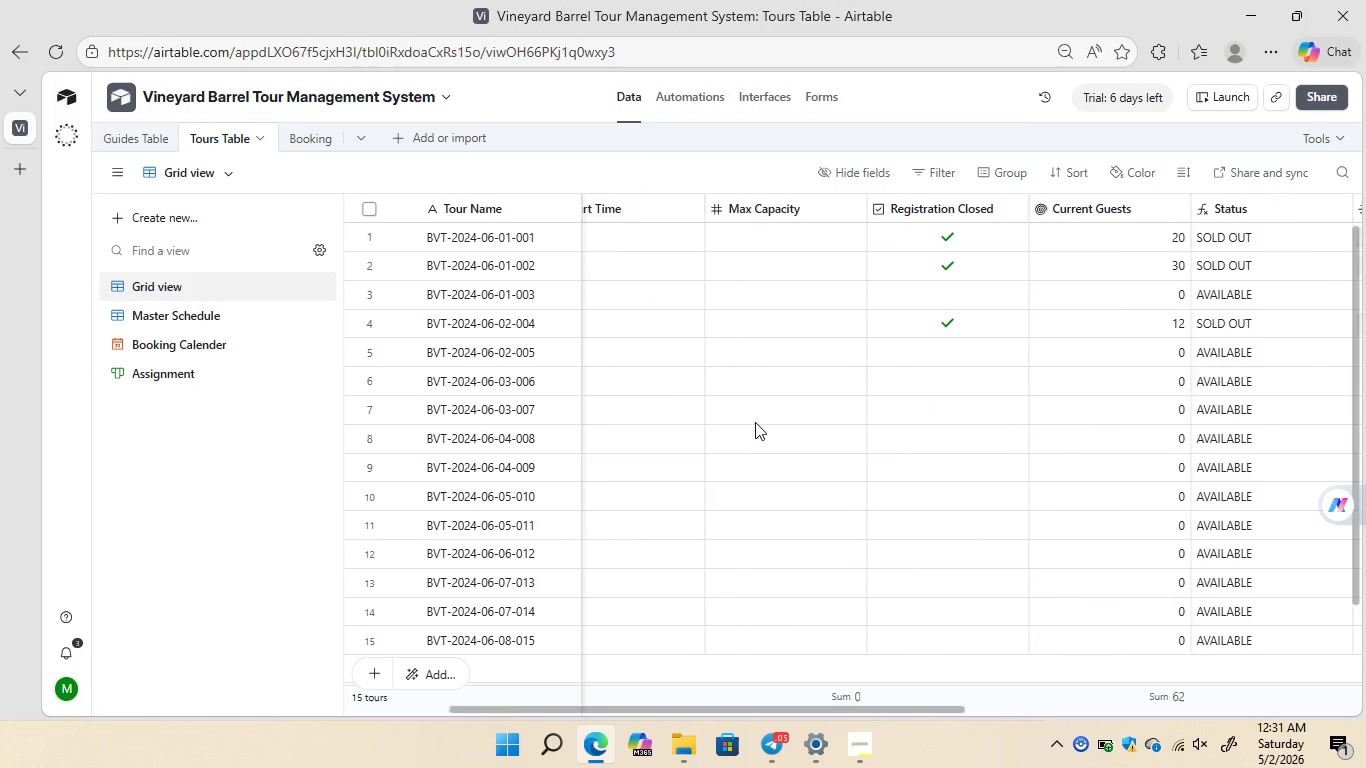 
wait(8.55)
 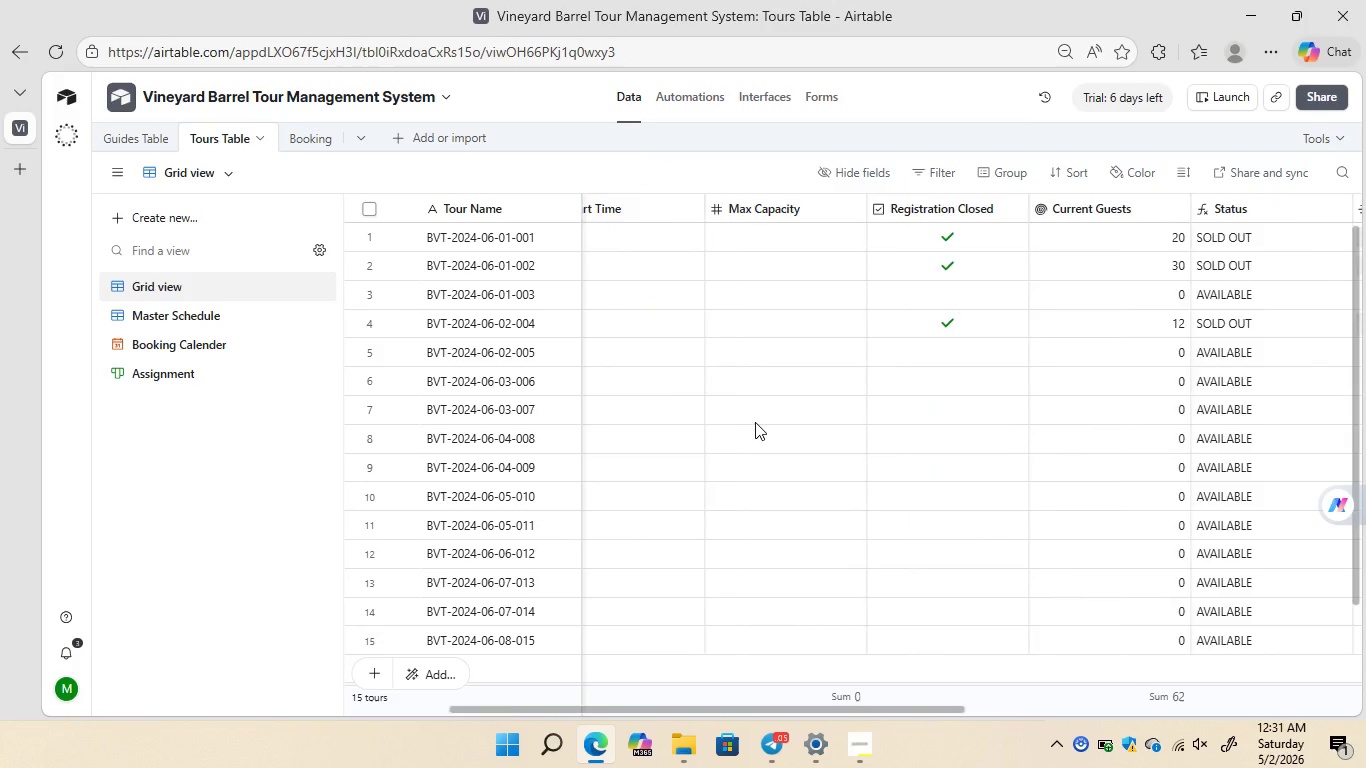 
left_click([1269, 212])
 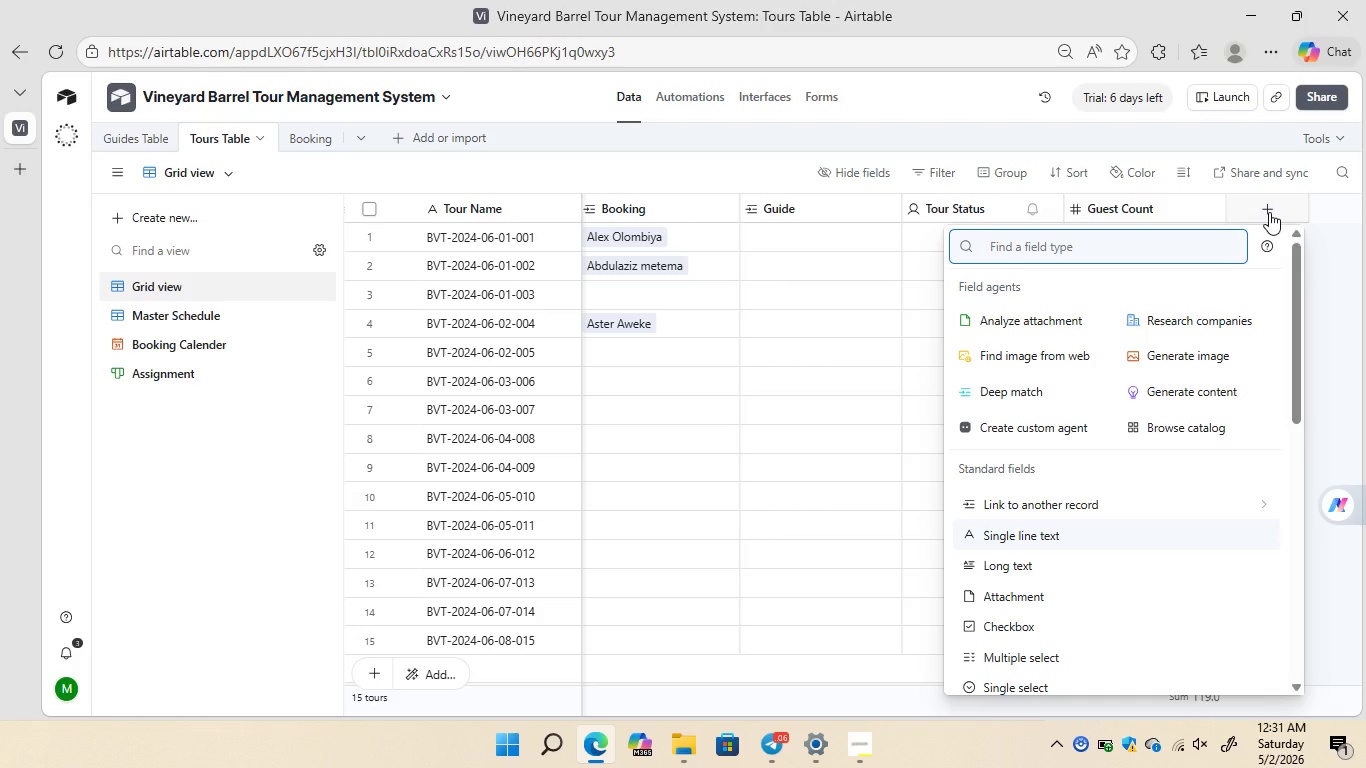 
wait(37.86)
 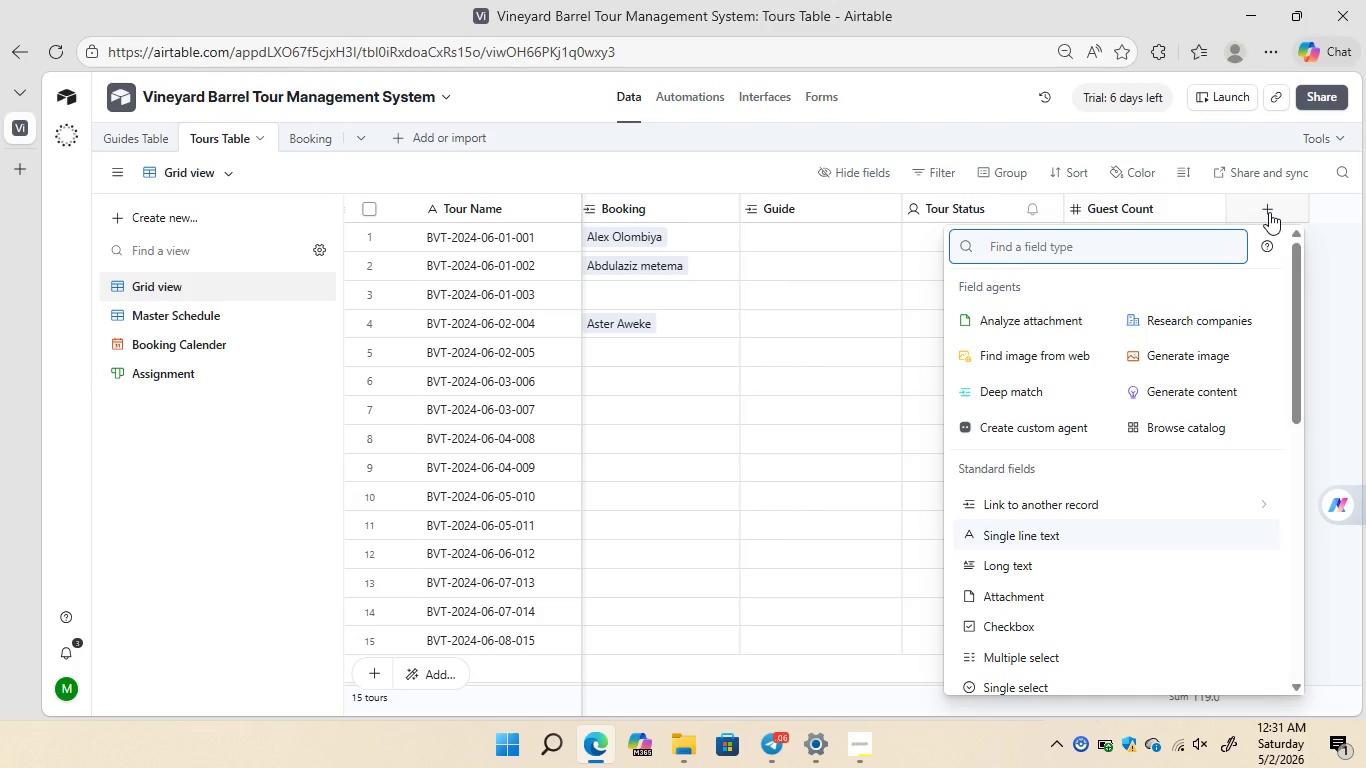 
left_click([1046, 534])
 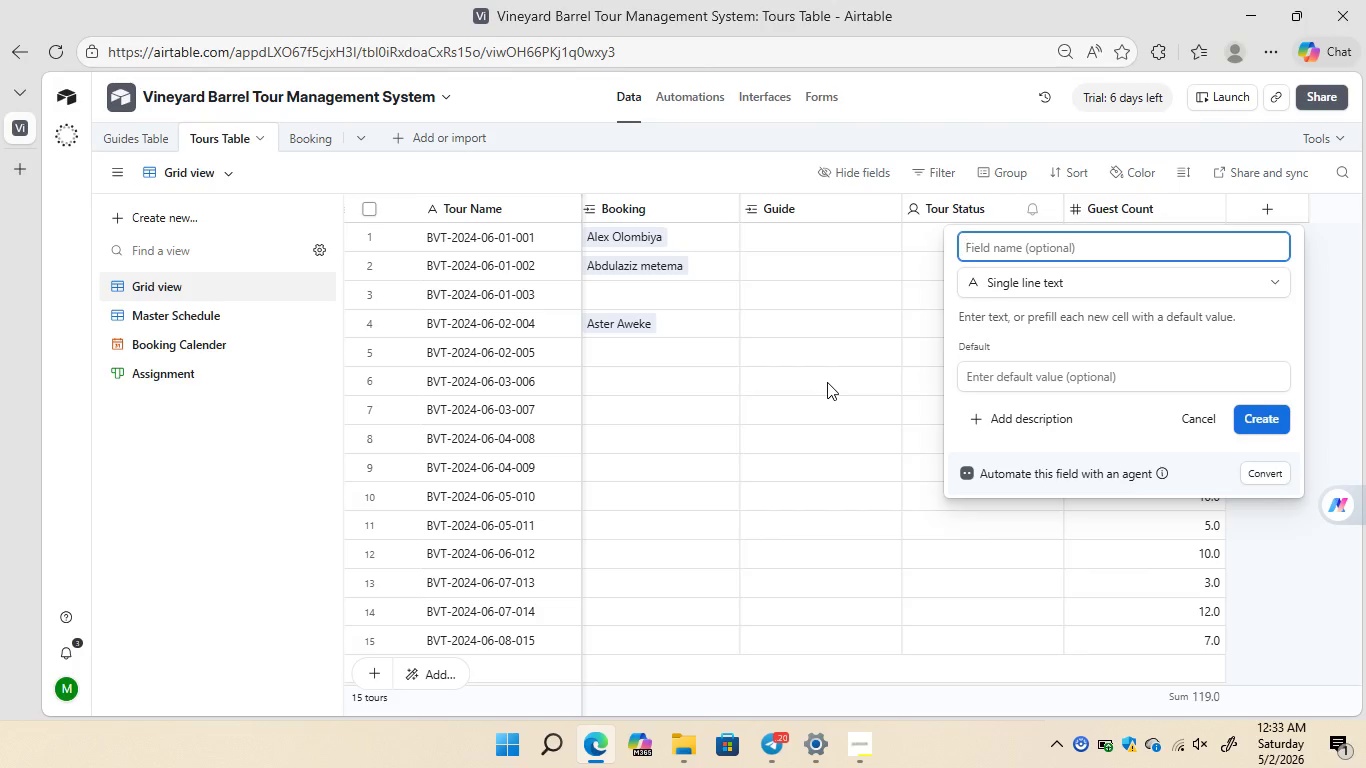 
wait(70.91)
 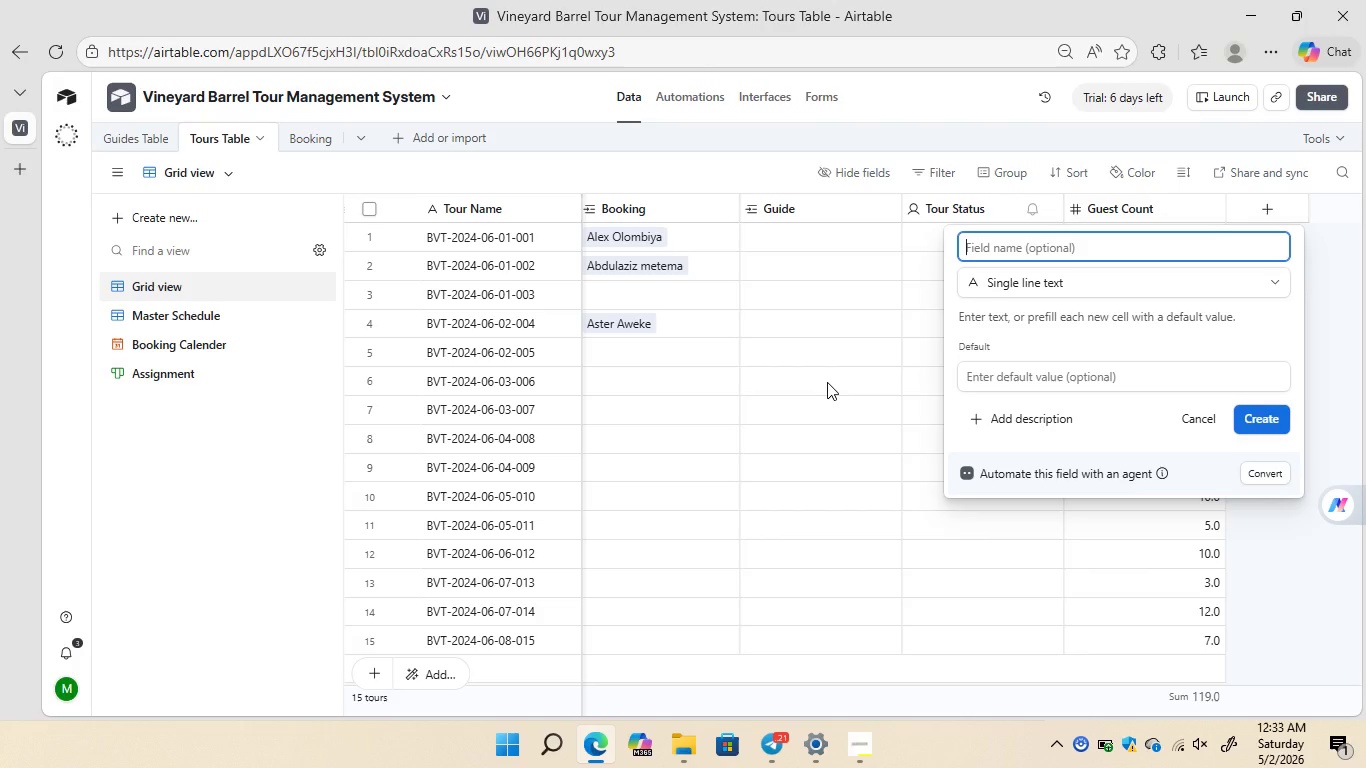 
type(Tour Status)
 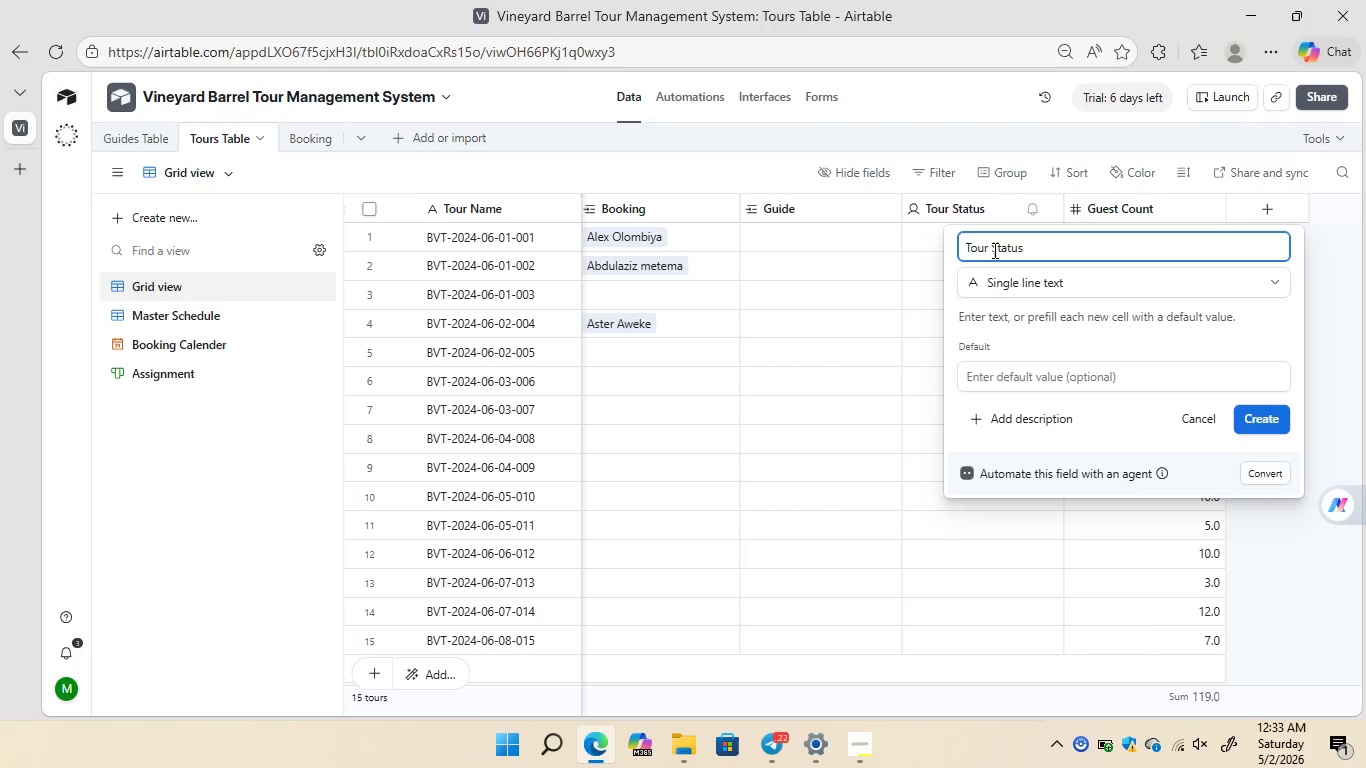 
wait(5.09)
 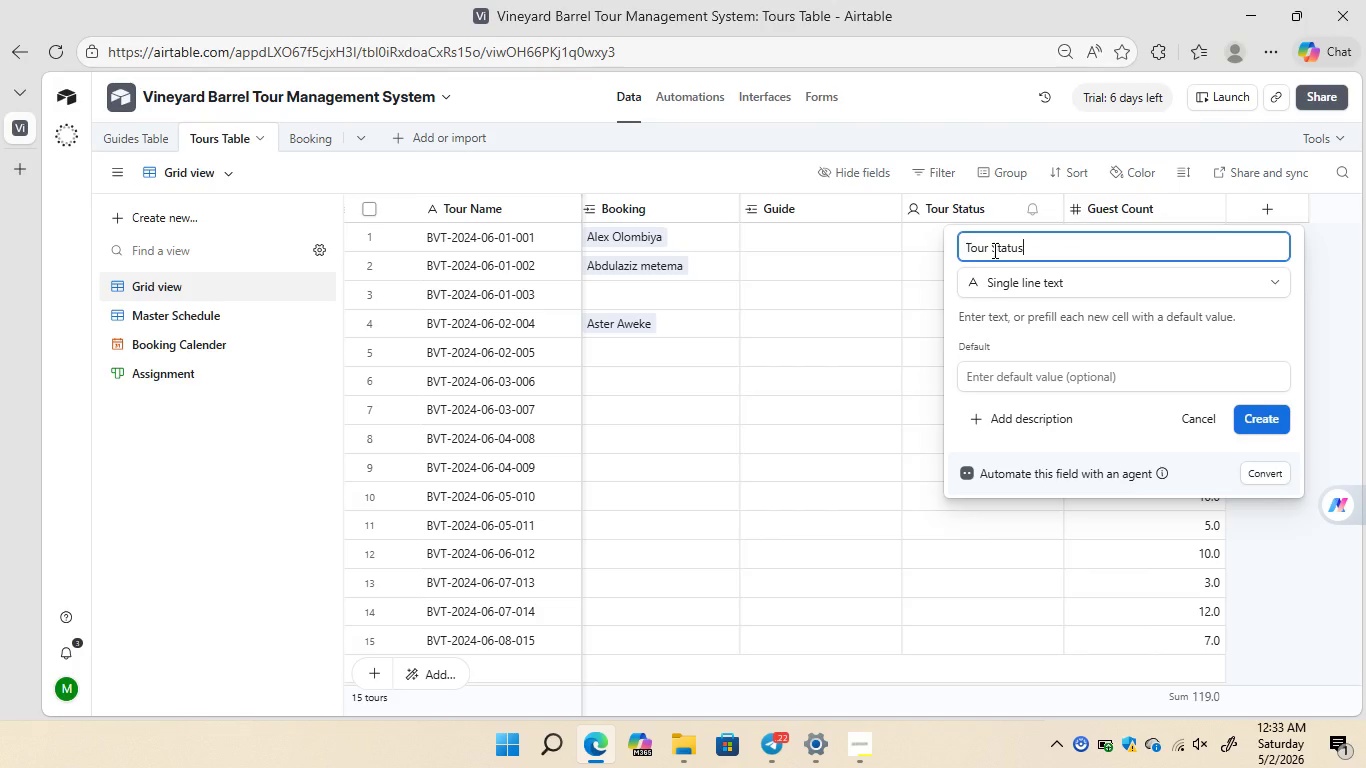 
left_click([1080, 278])
 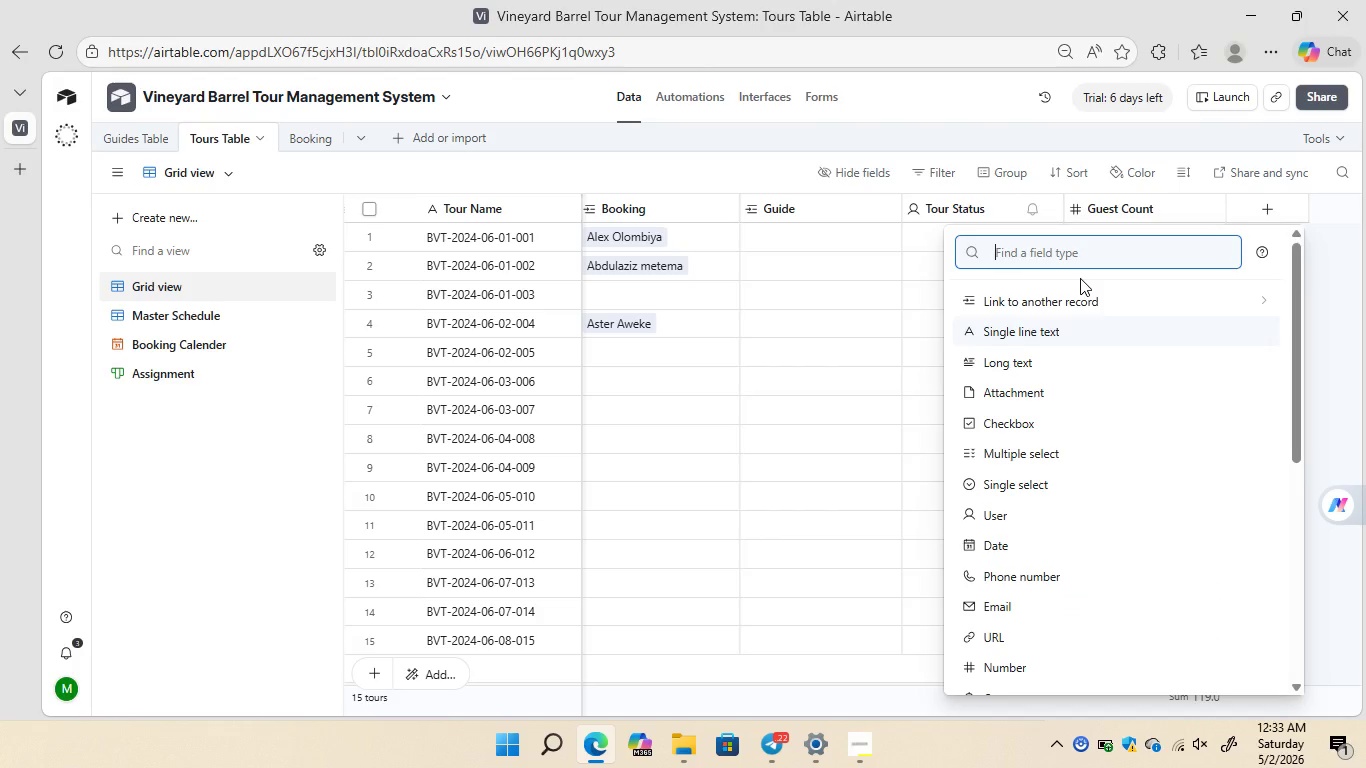 
type(singl)
 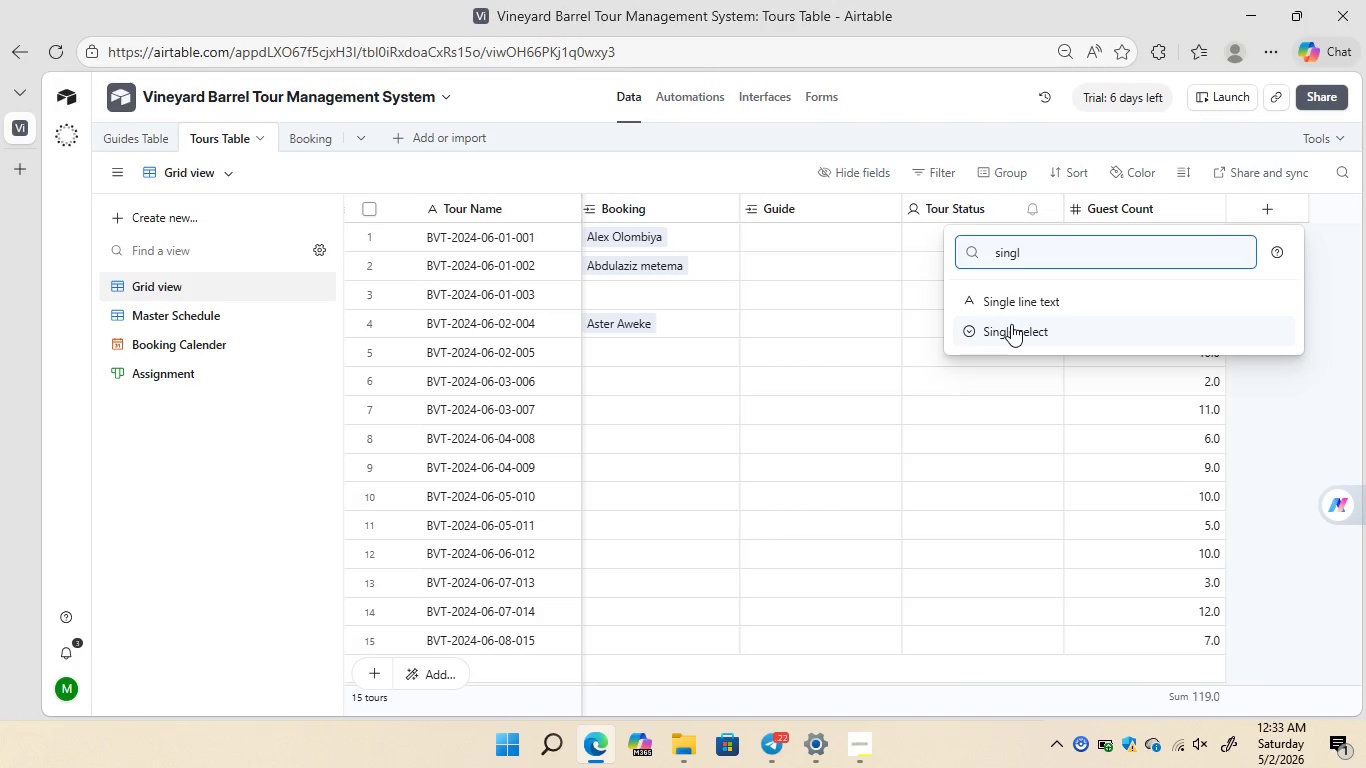 
left_click([1009, 330])
 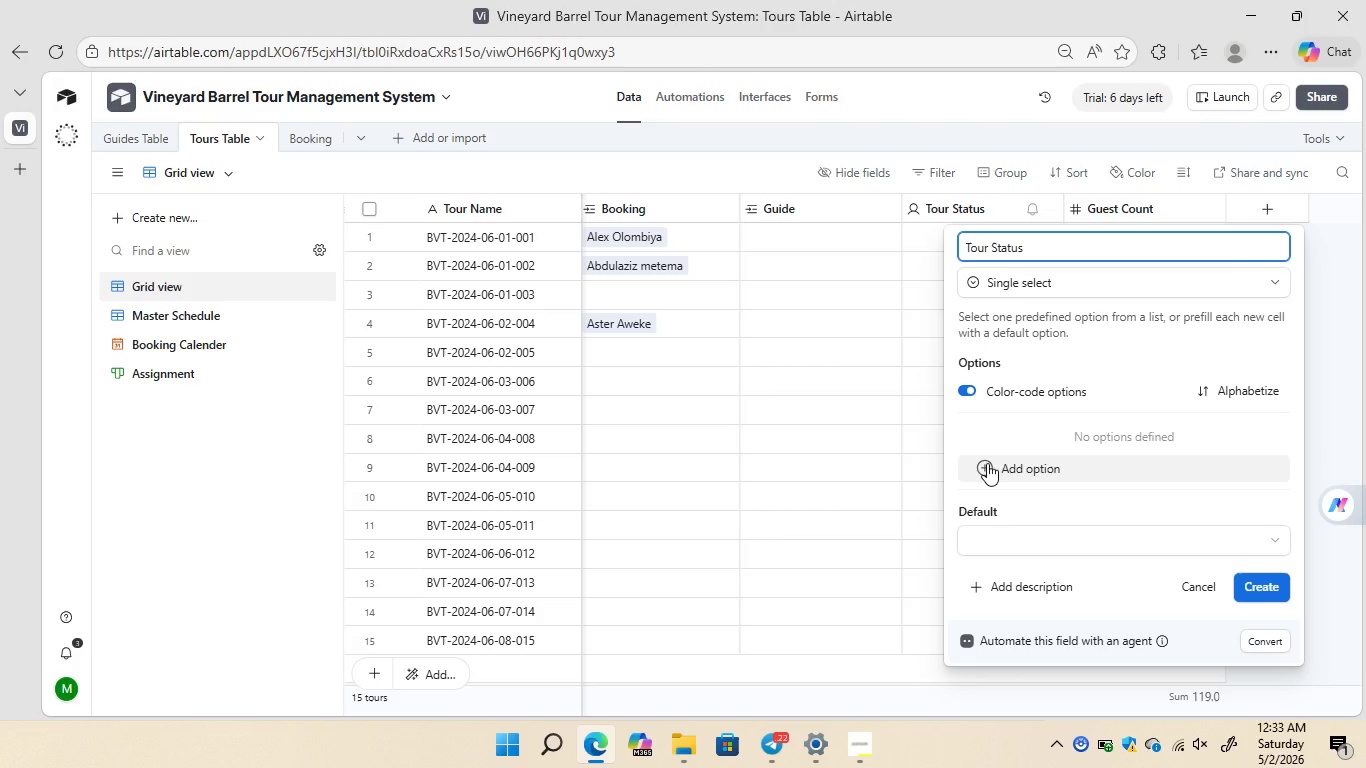 
left_click([987, 463])
 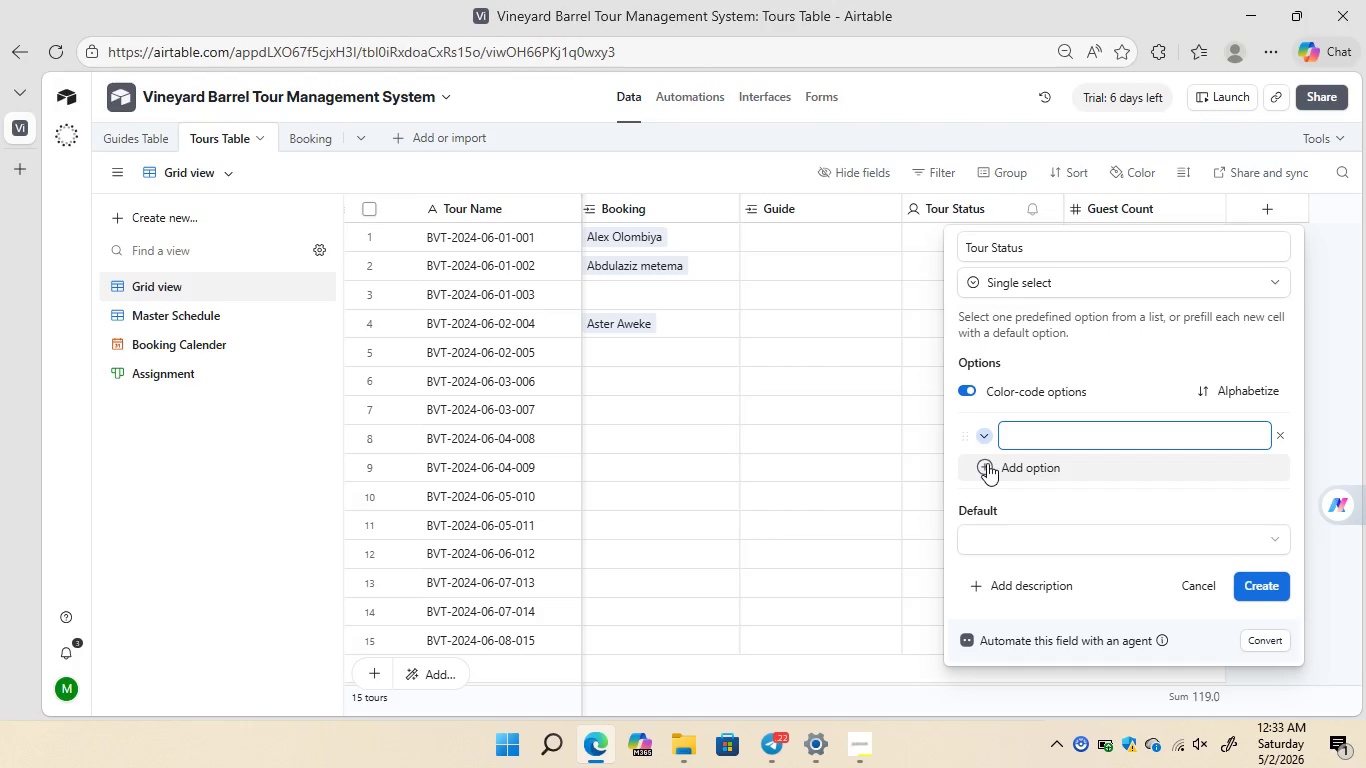 
type(Planned)
 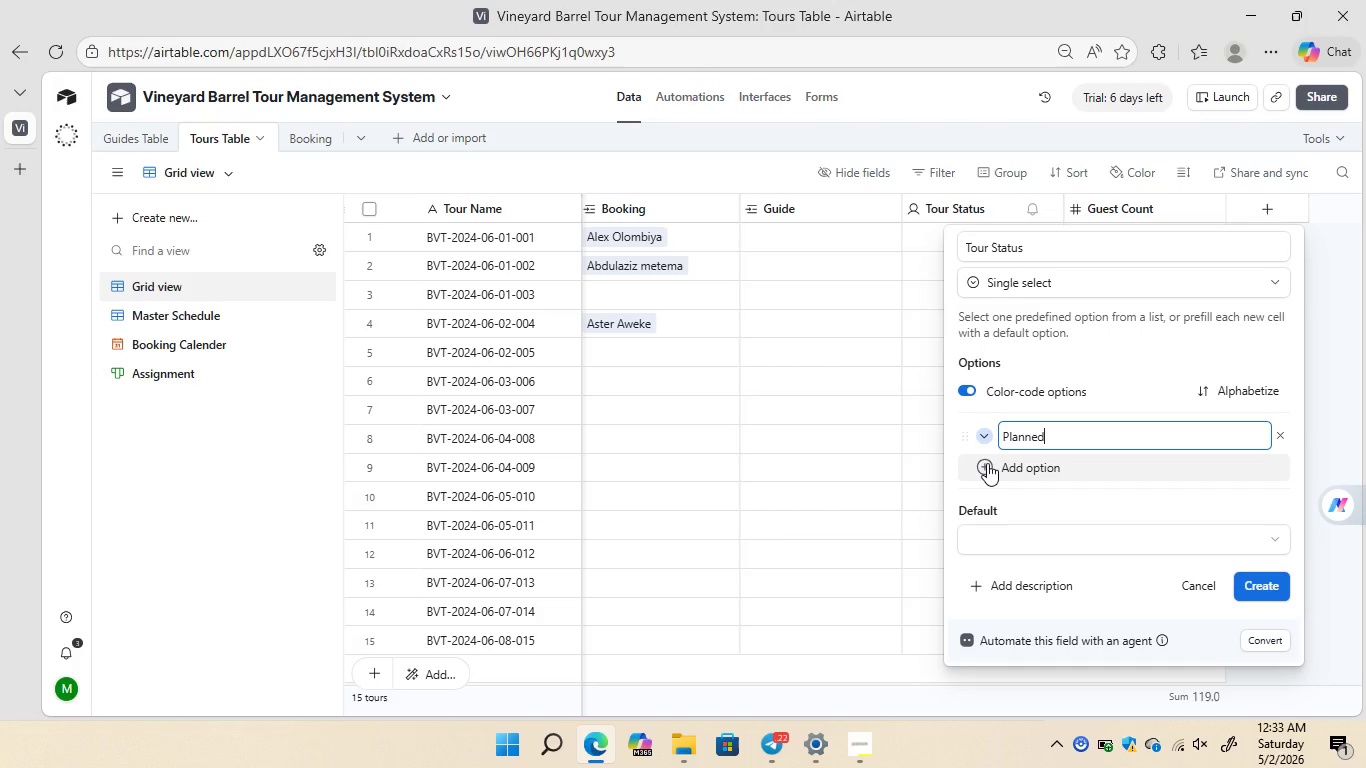 
left_click([987, 463])
 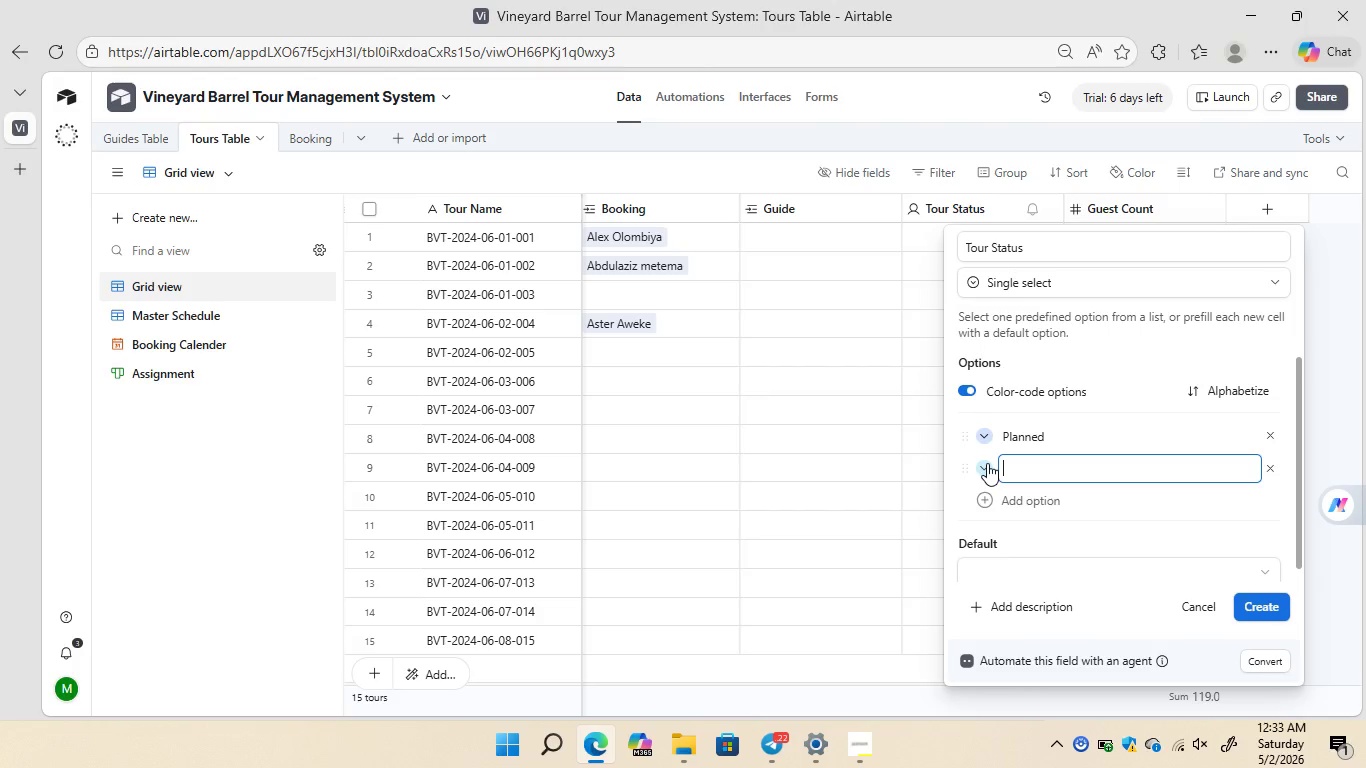 
type(PROGRESS)
 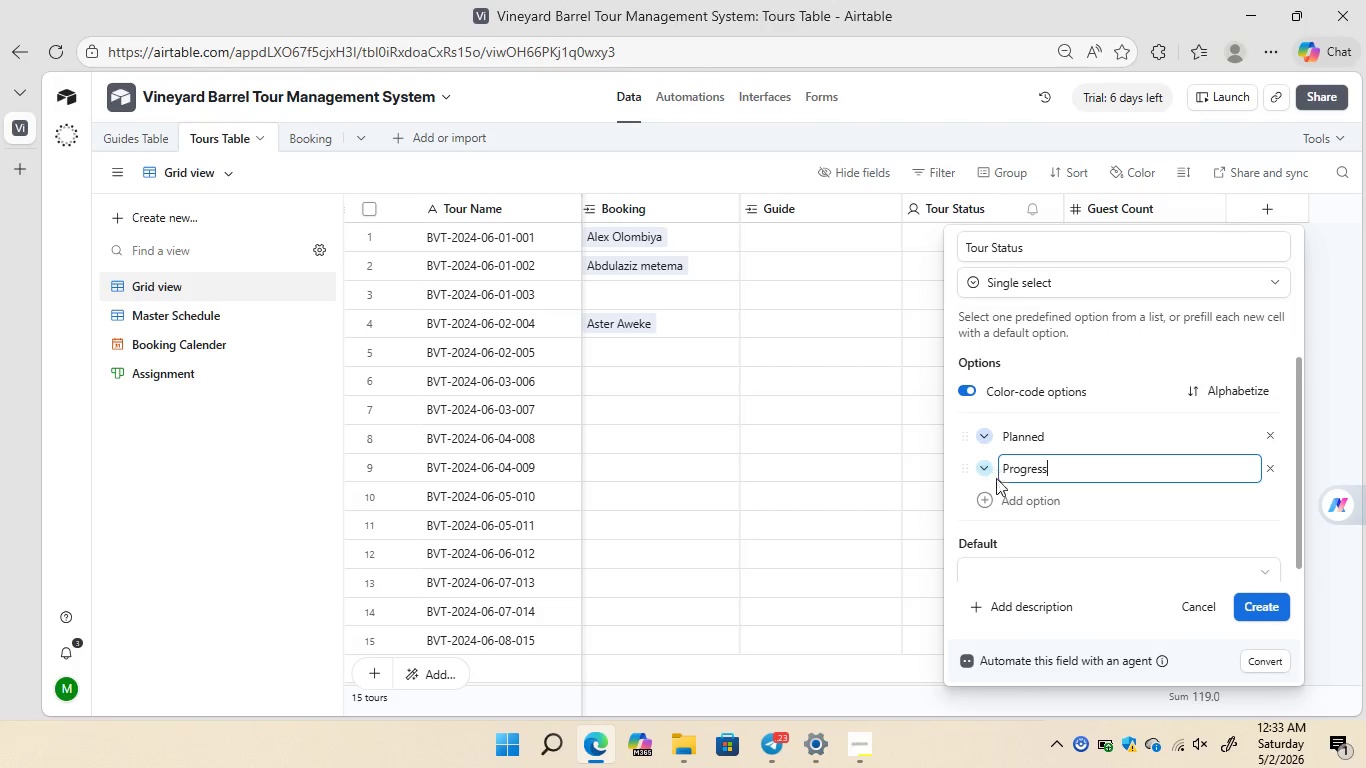 
left_click([987, 500])
 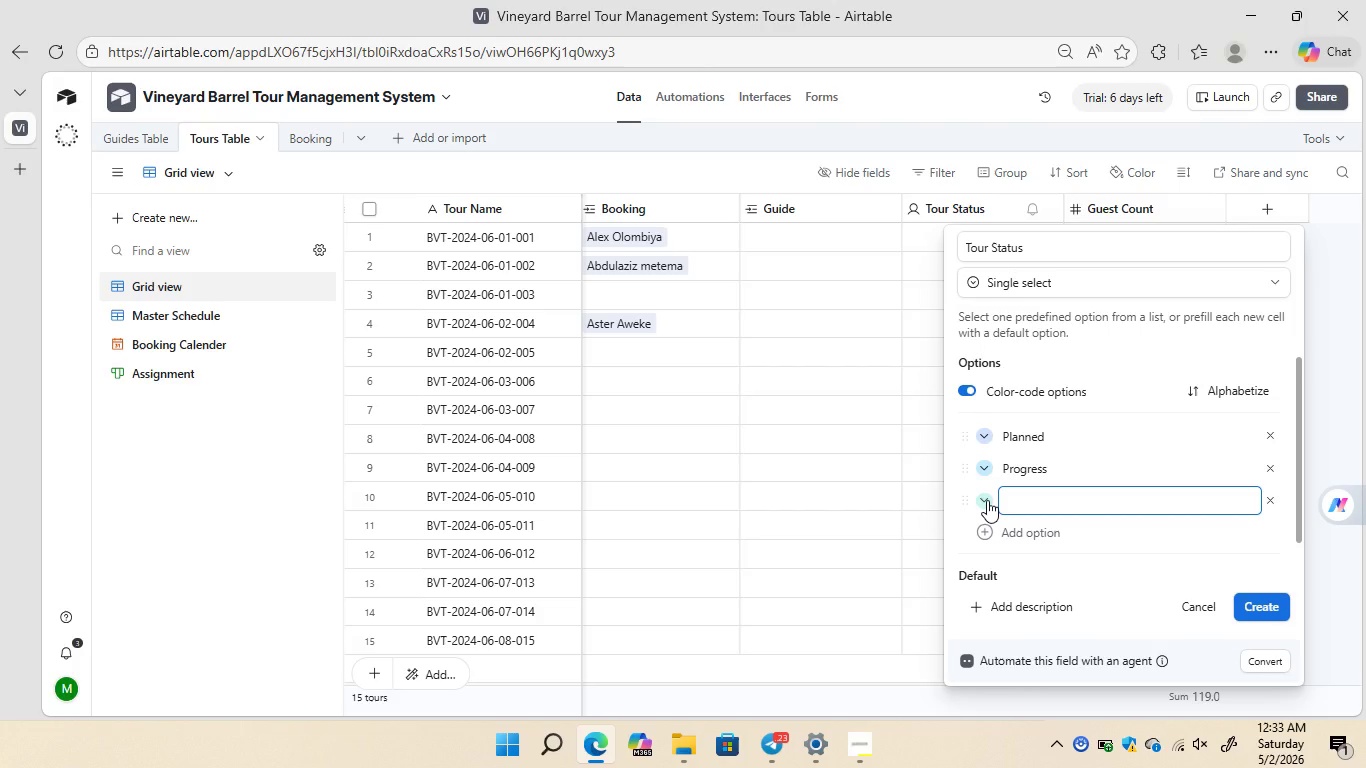 
type(Completed)
 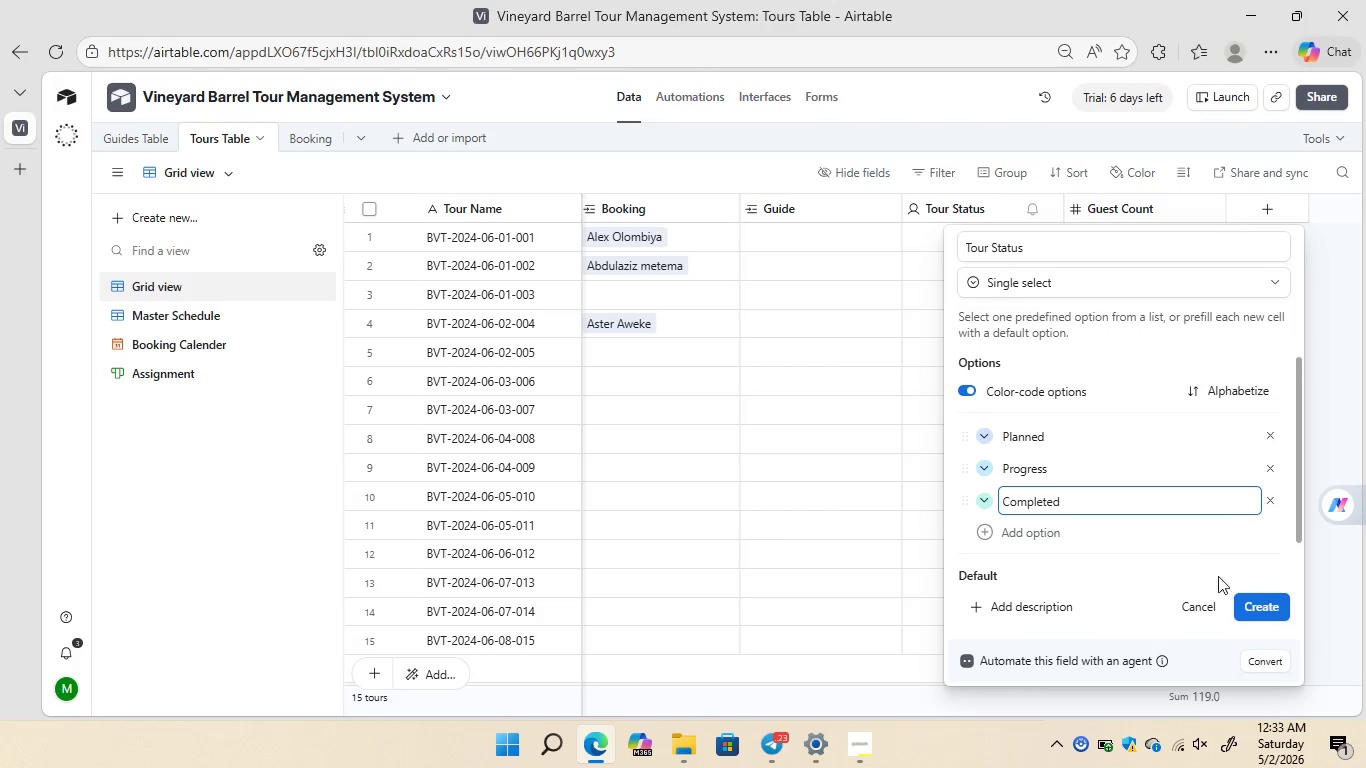 
left_click([1248, 605])
 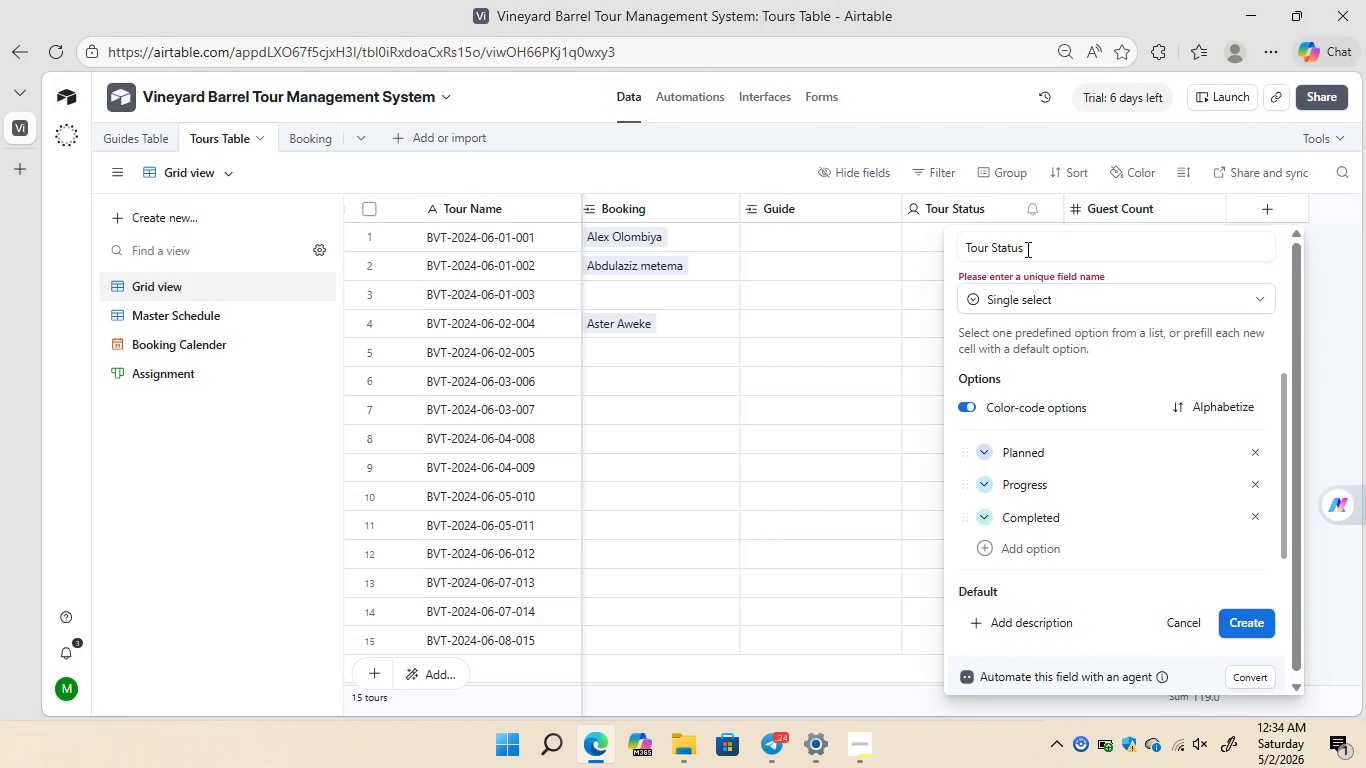 
wait(18.27)
 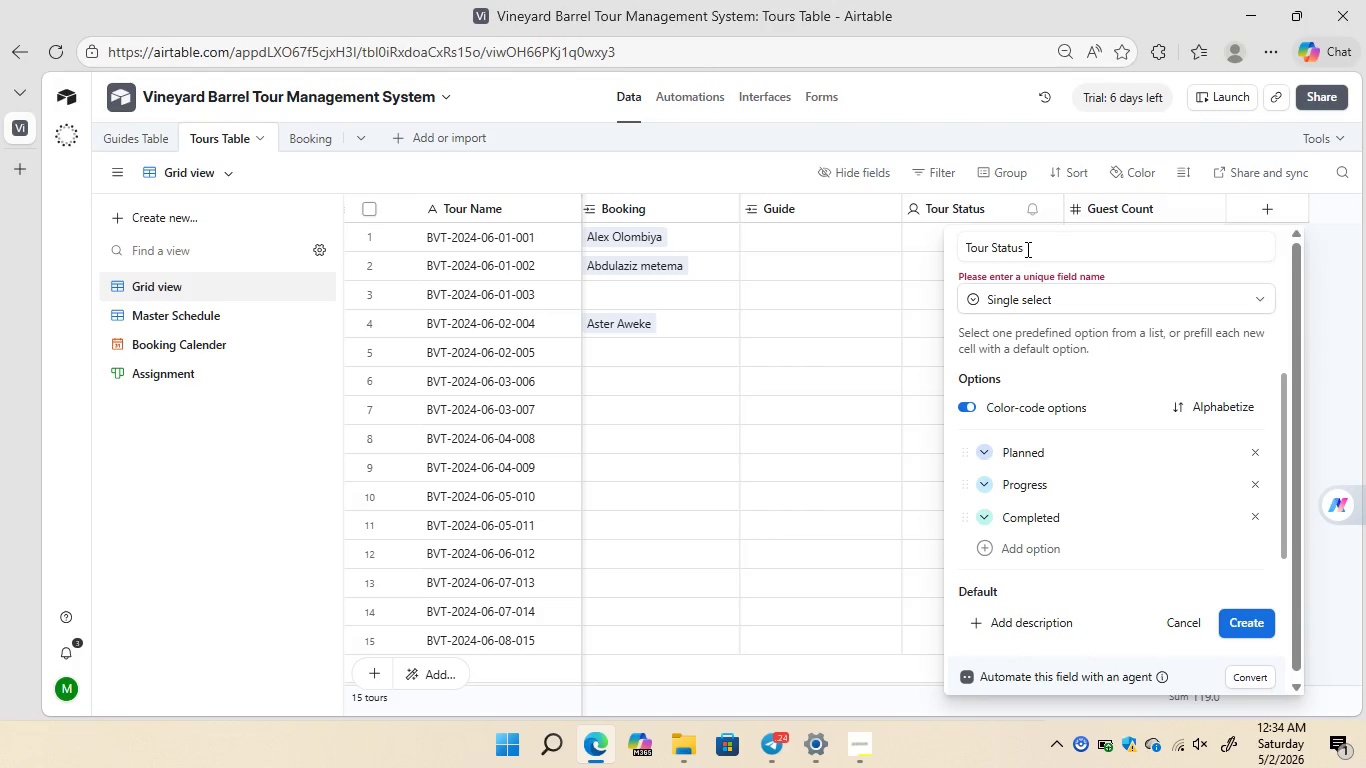 
left_click([1185, 619])
 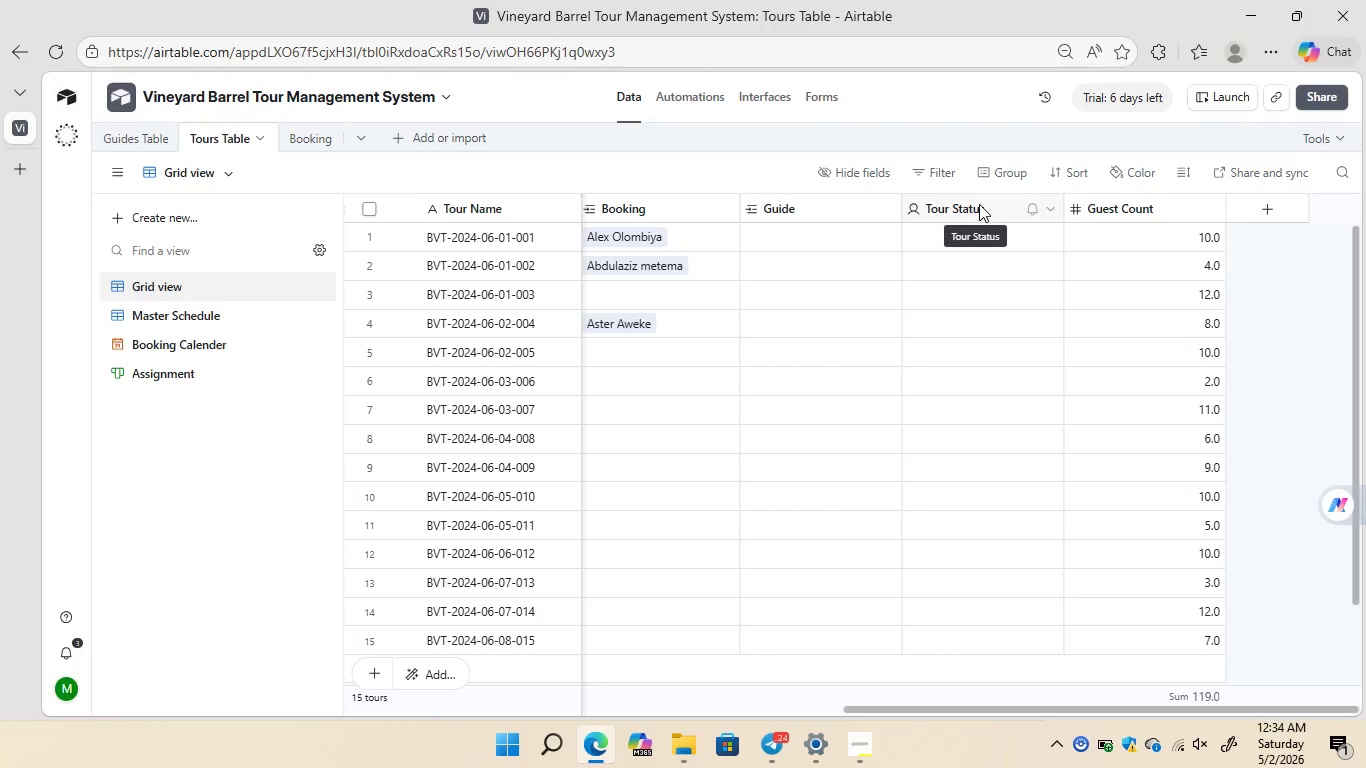 
right_click([979, 204])
 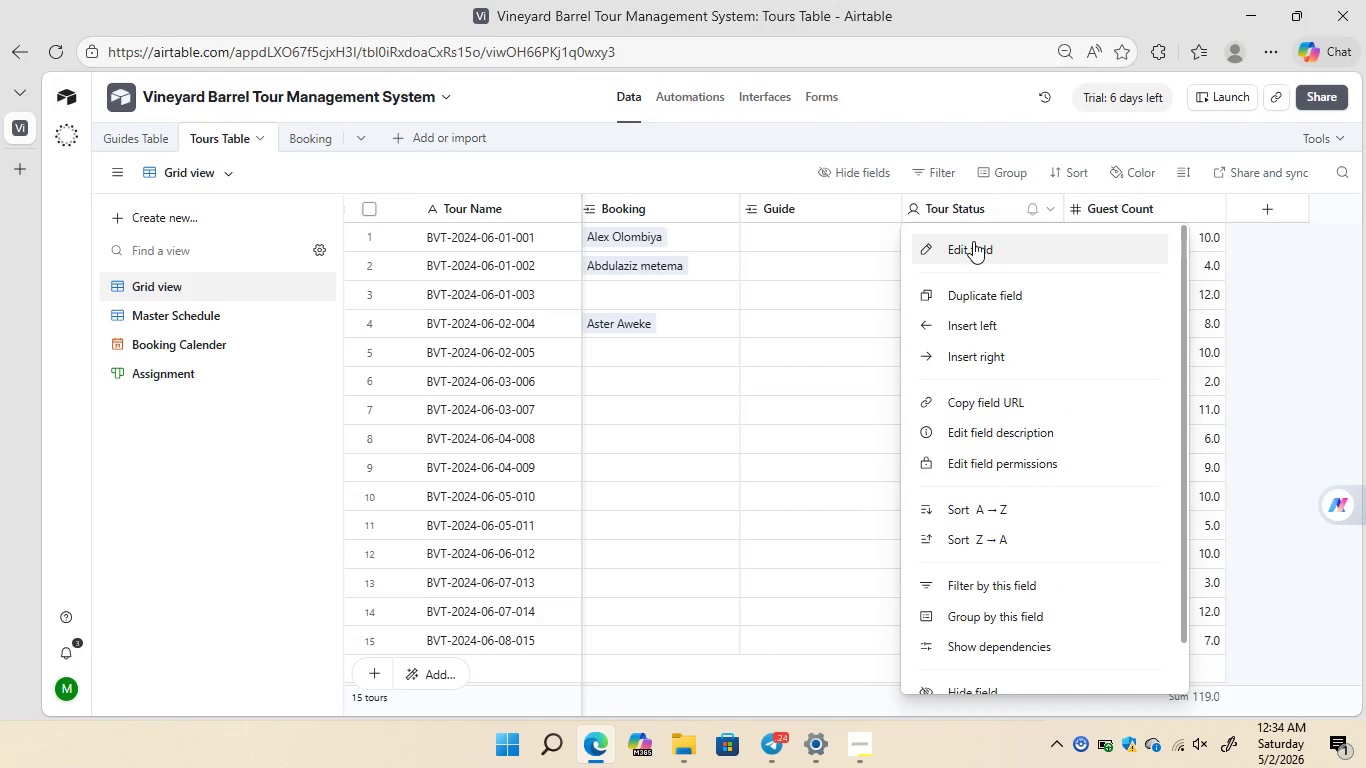 
left_click([973, 241])
 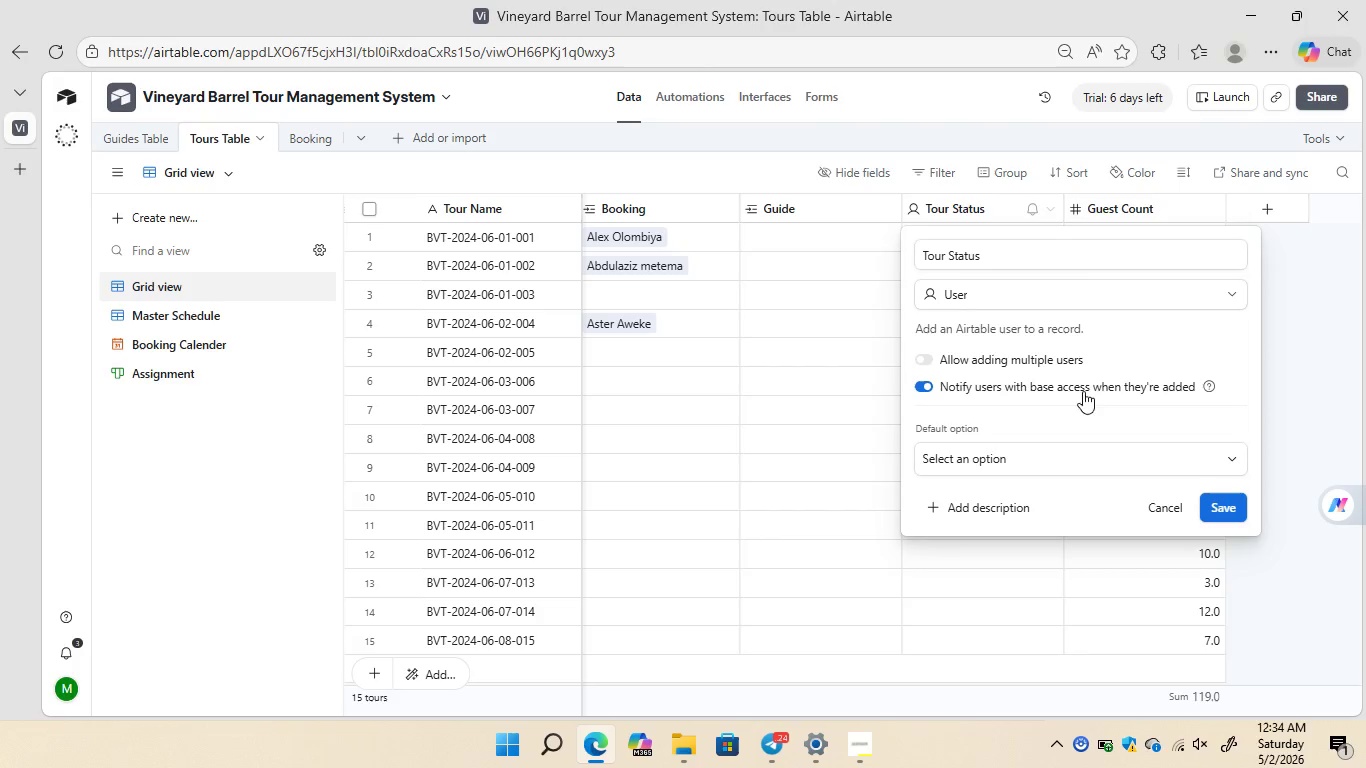 
left_click([1065, 458])
 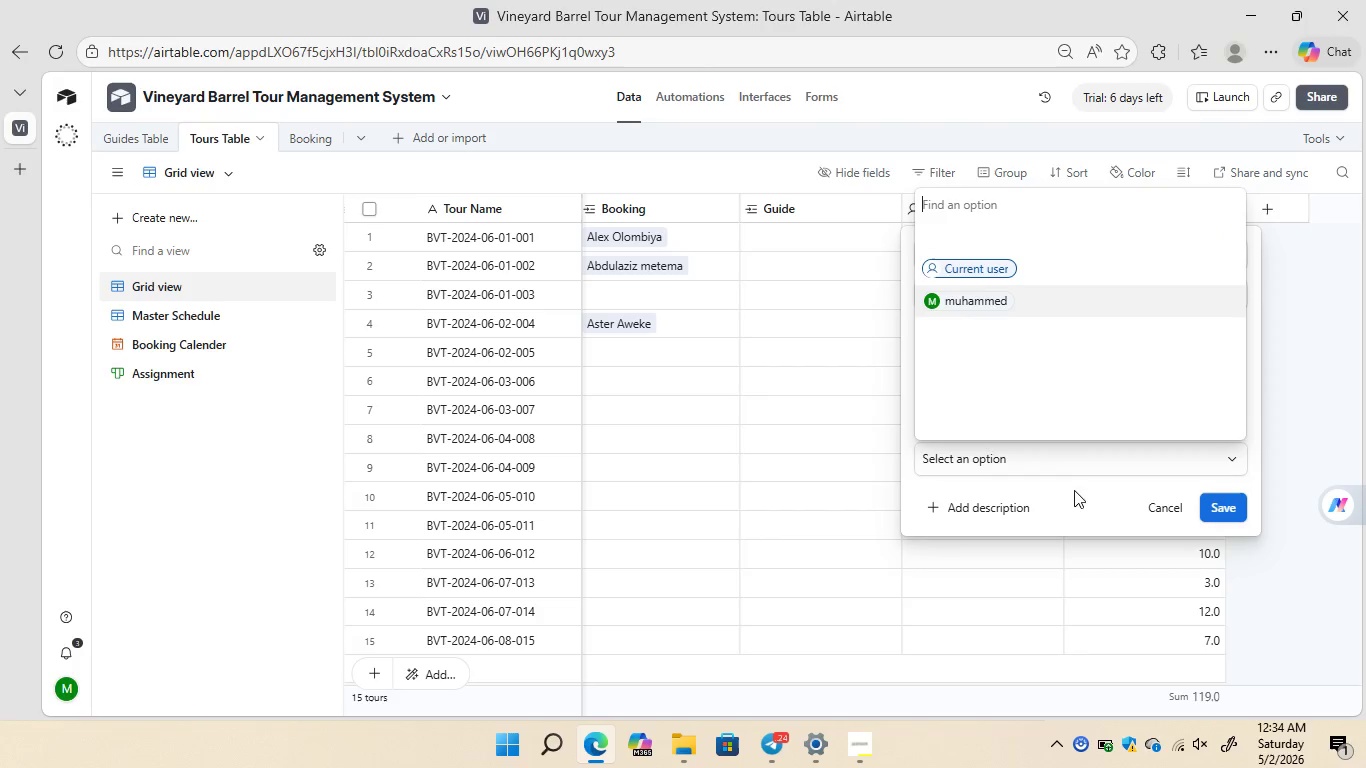 
left_click([1058, 513])
 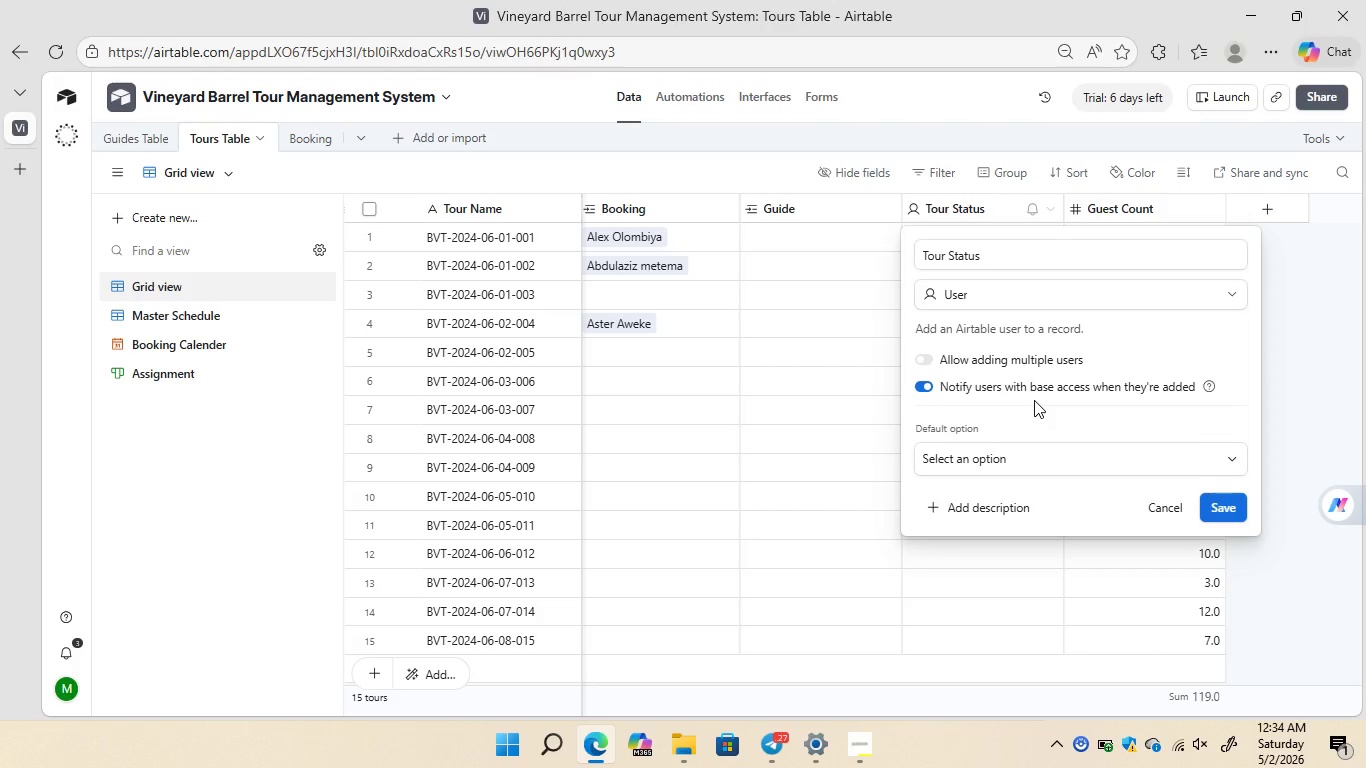 
wait(29.67)
 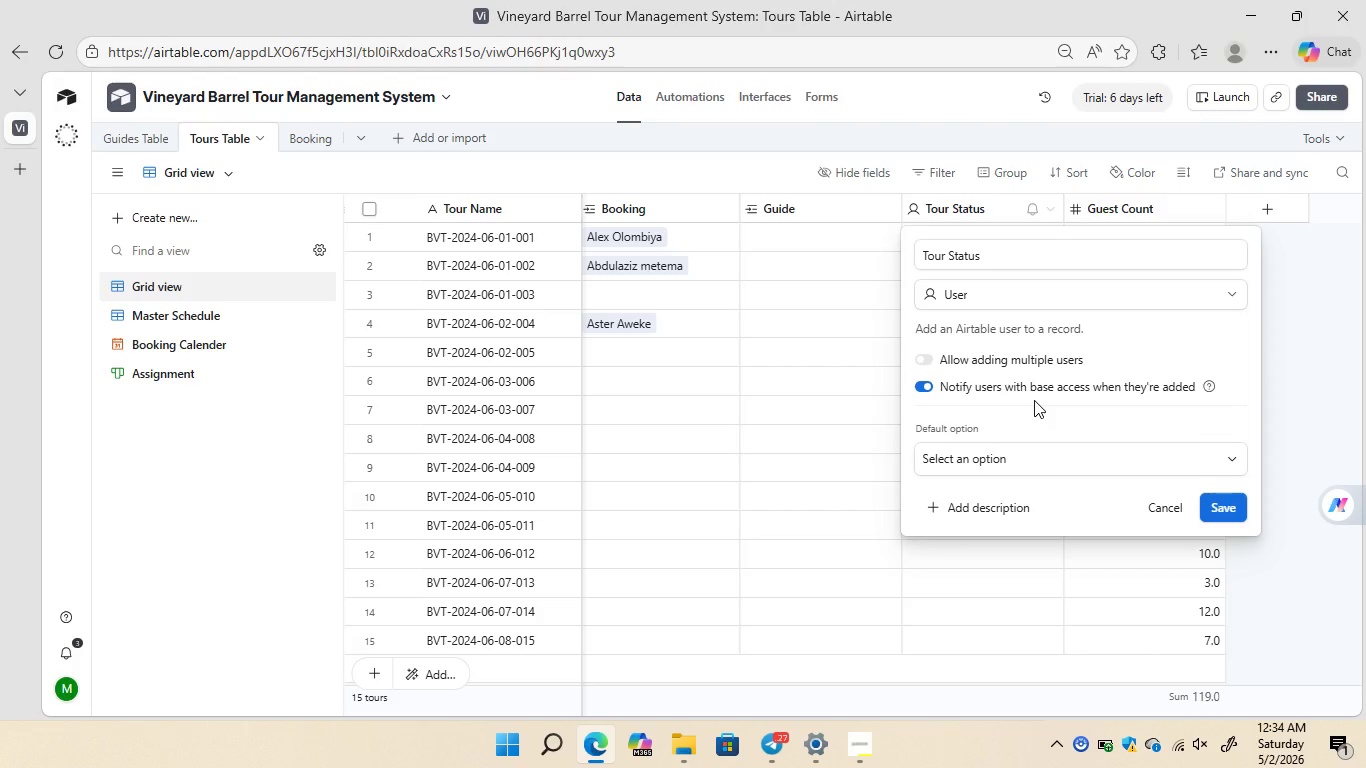 
left_click([185, 216])
 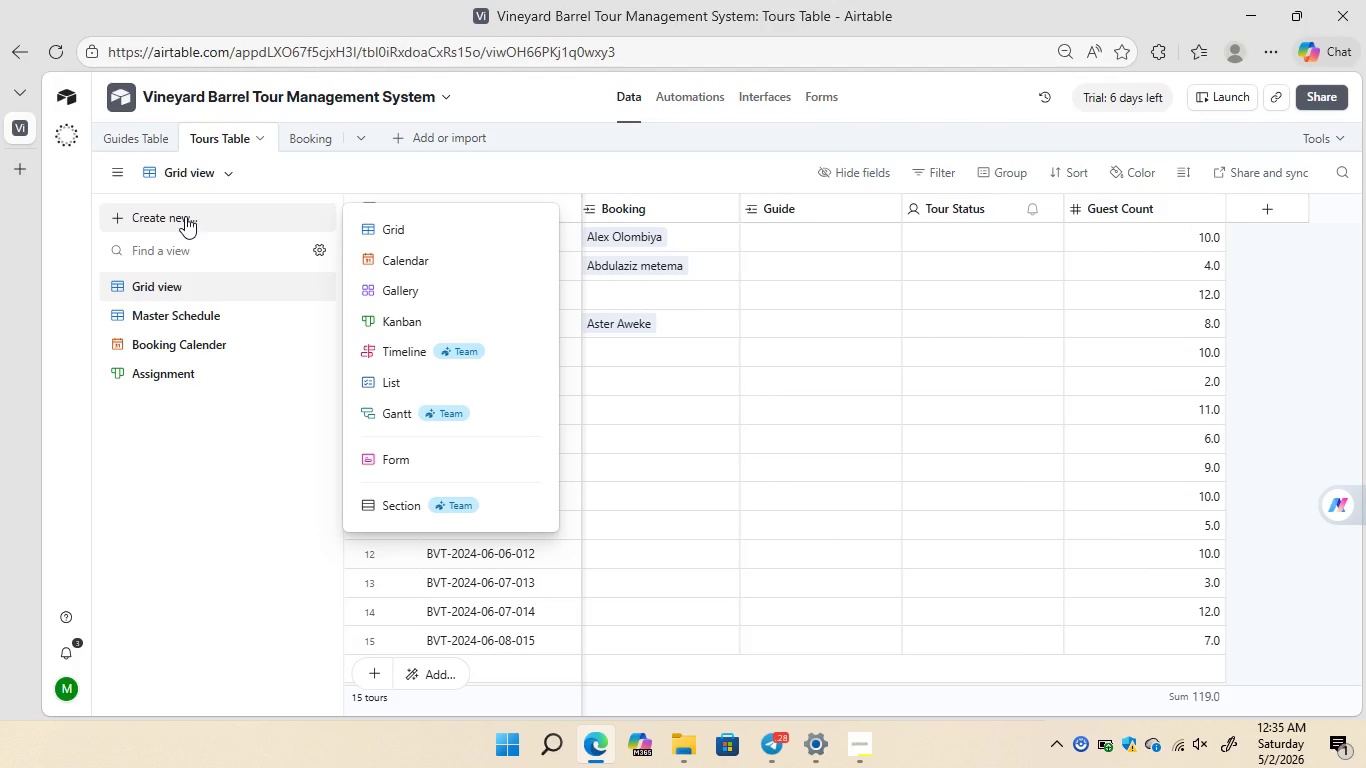 
wait(19.05)
 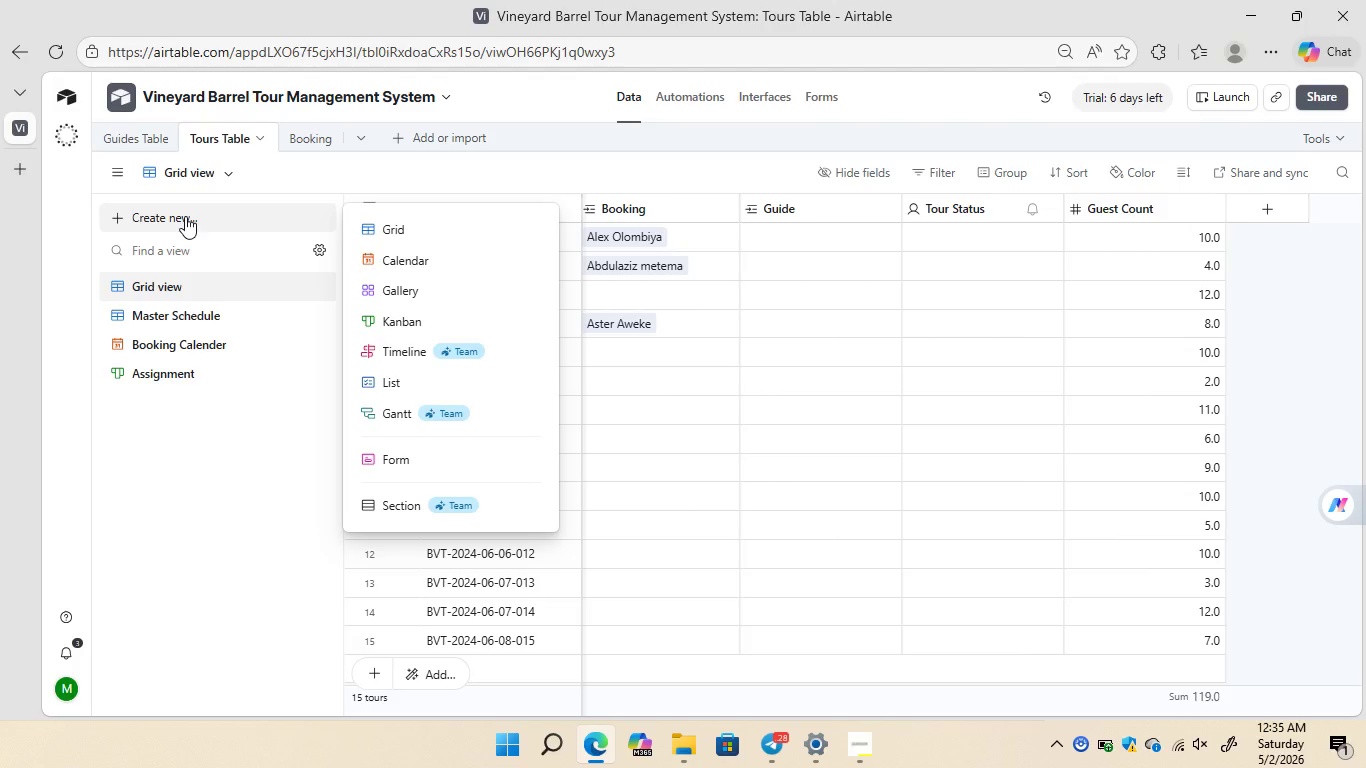 
left_click([690, 167])
 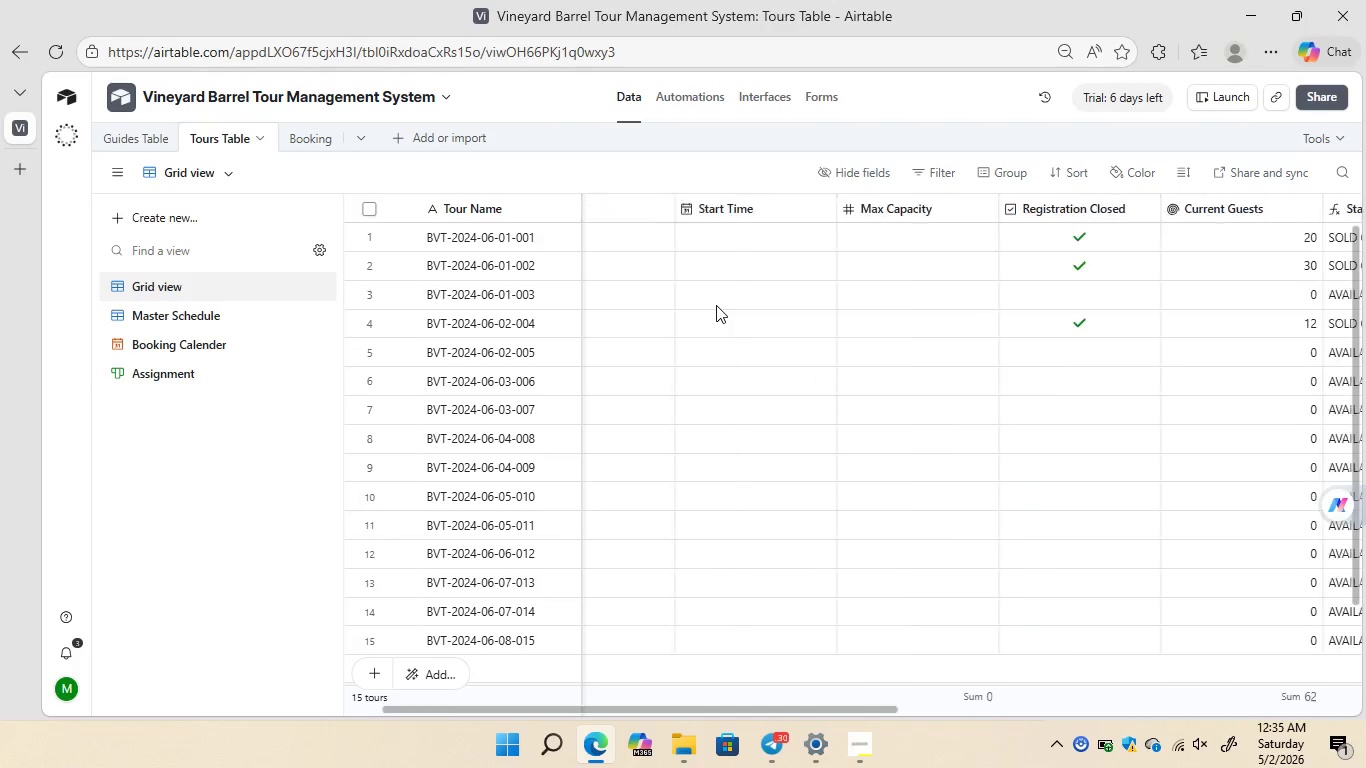 
wait(5.76)
 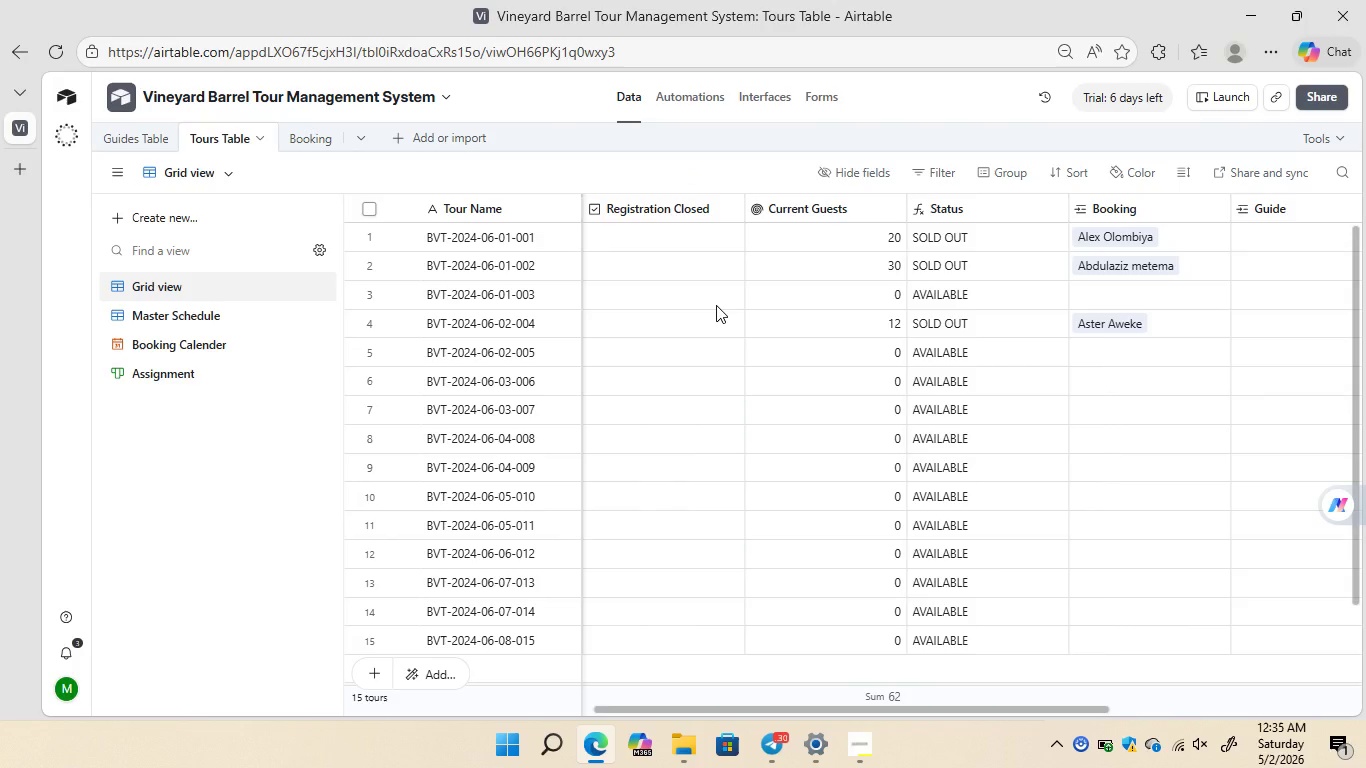 
left_click([925, 237])
 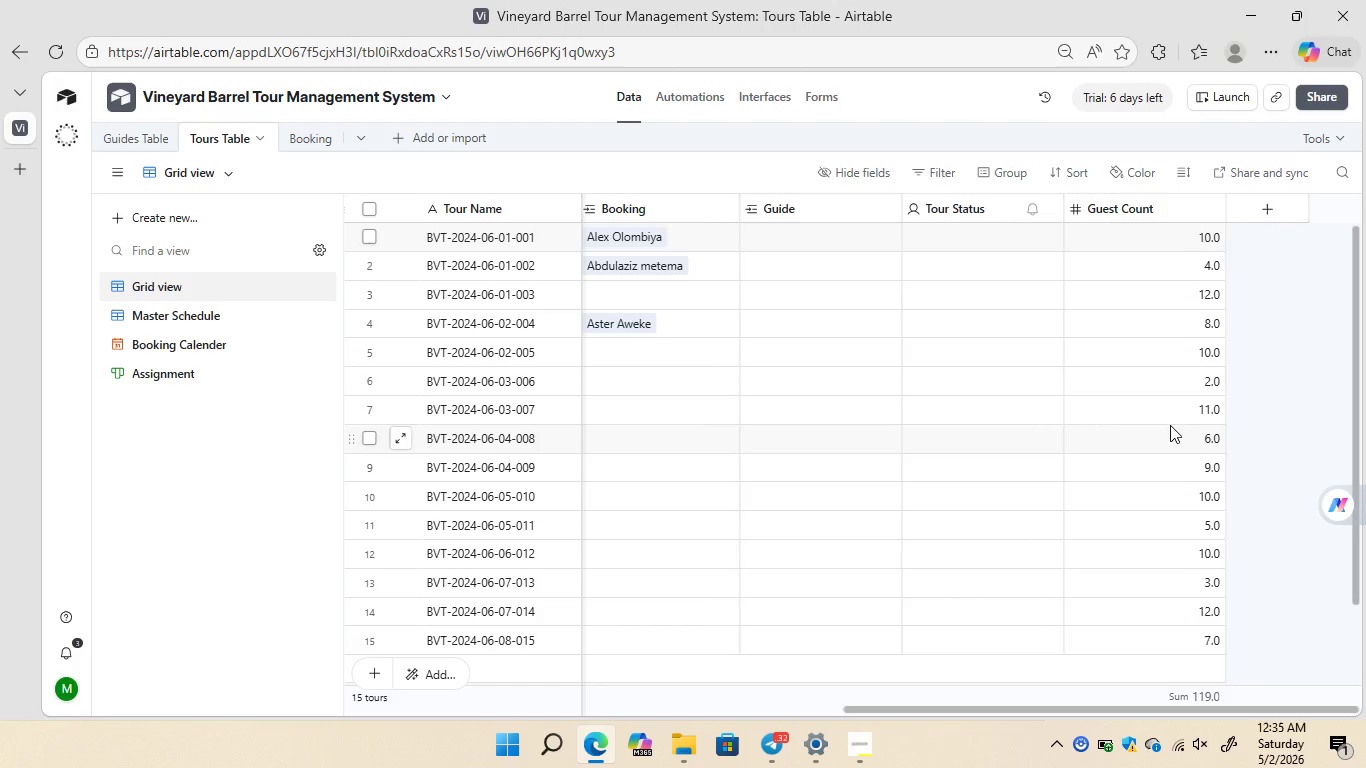 
wait(36.72)
 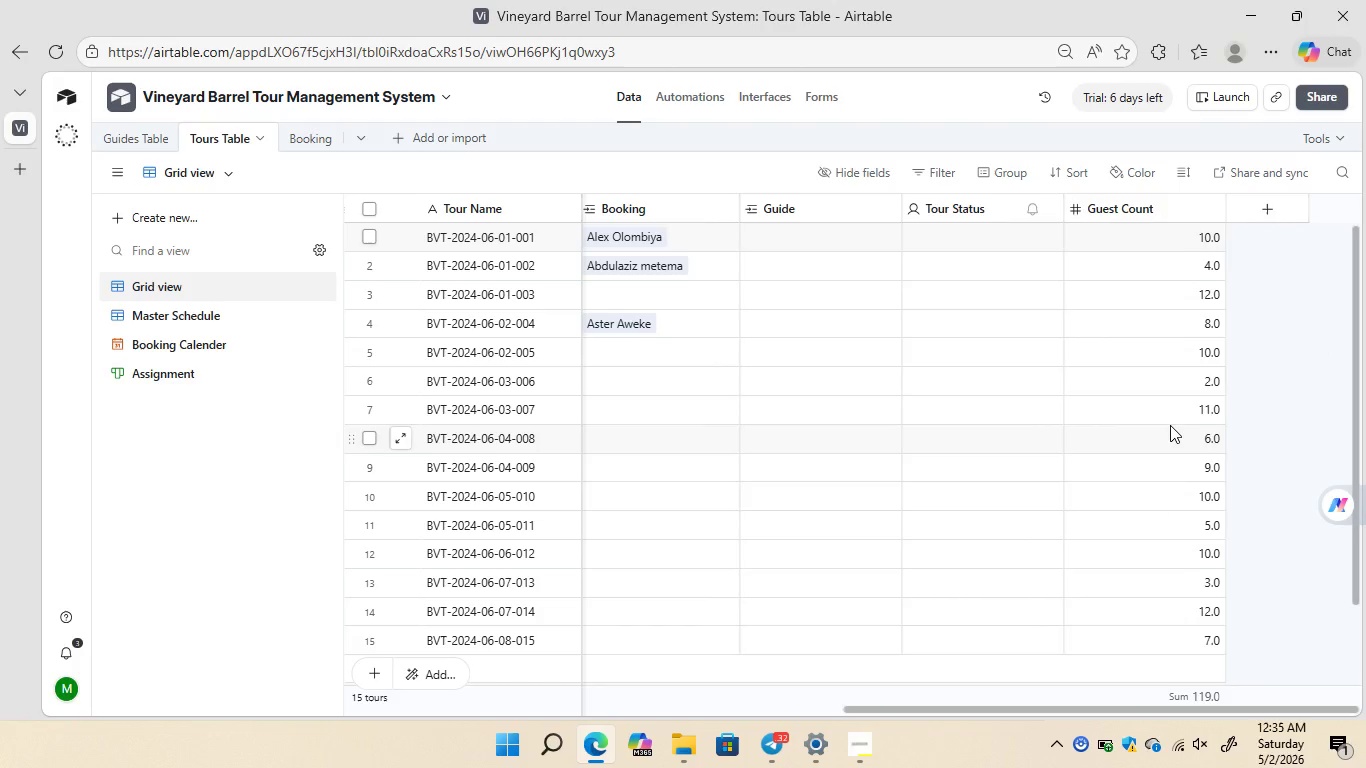 
left_click([397, 145])
 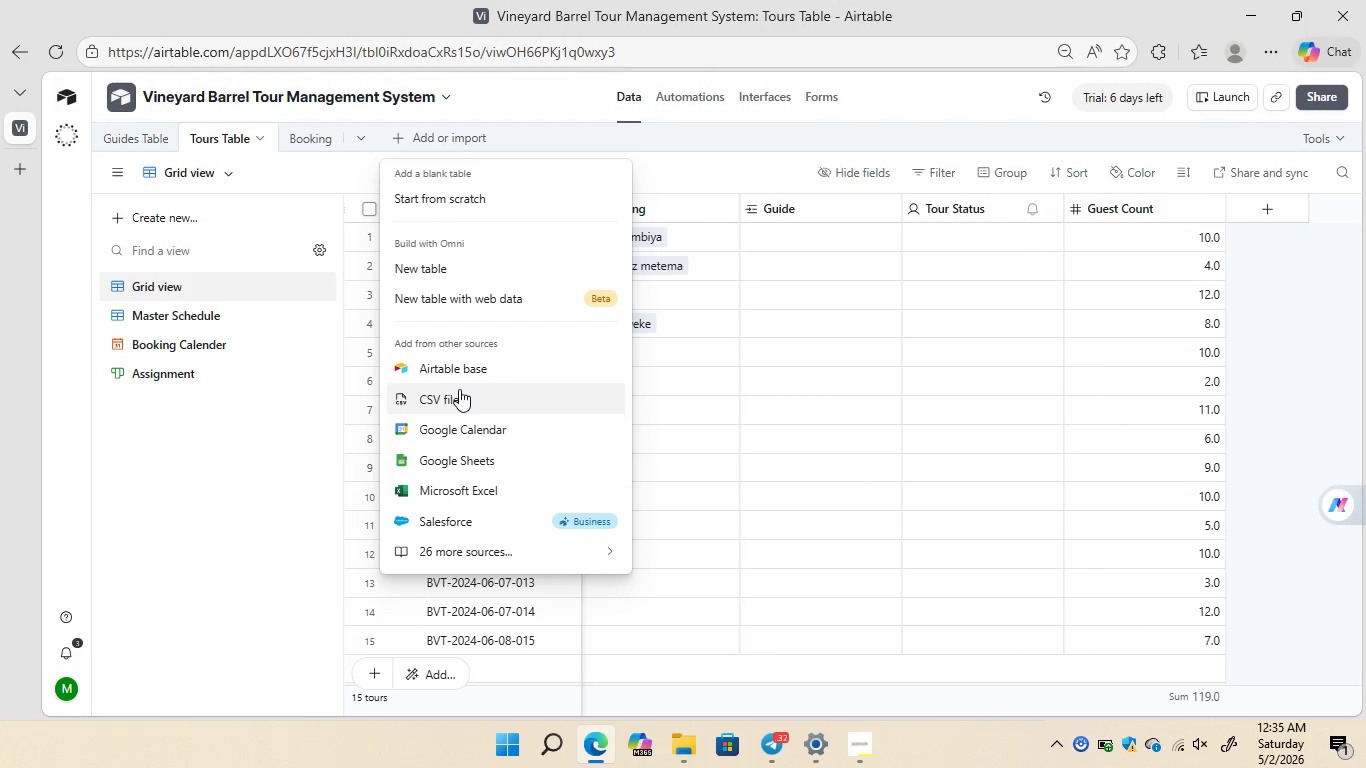 
left_click([459, 389])
 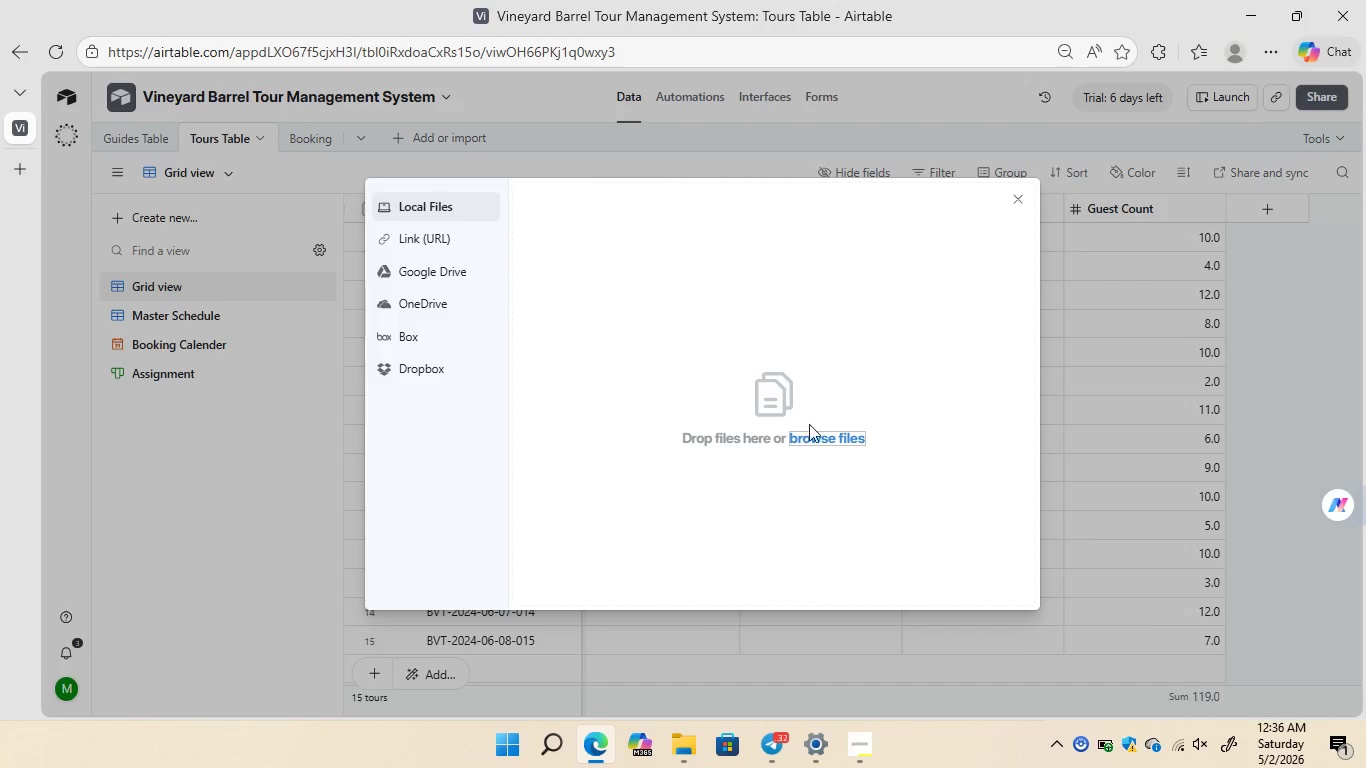 
left_click([815, 434])
 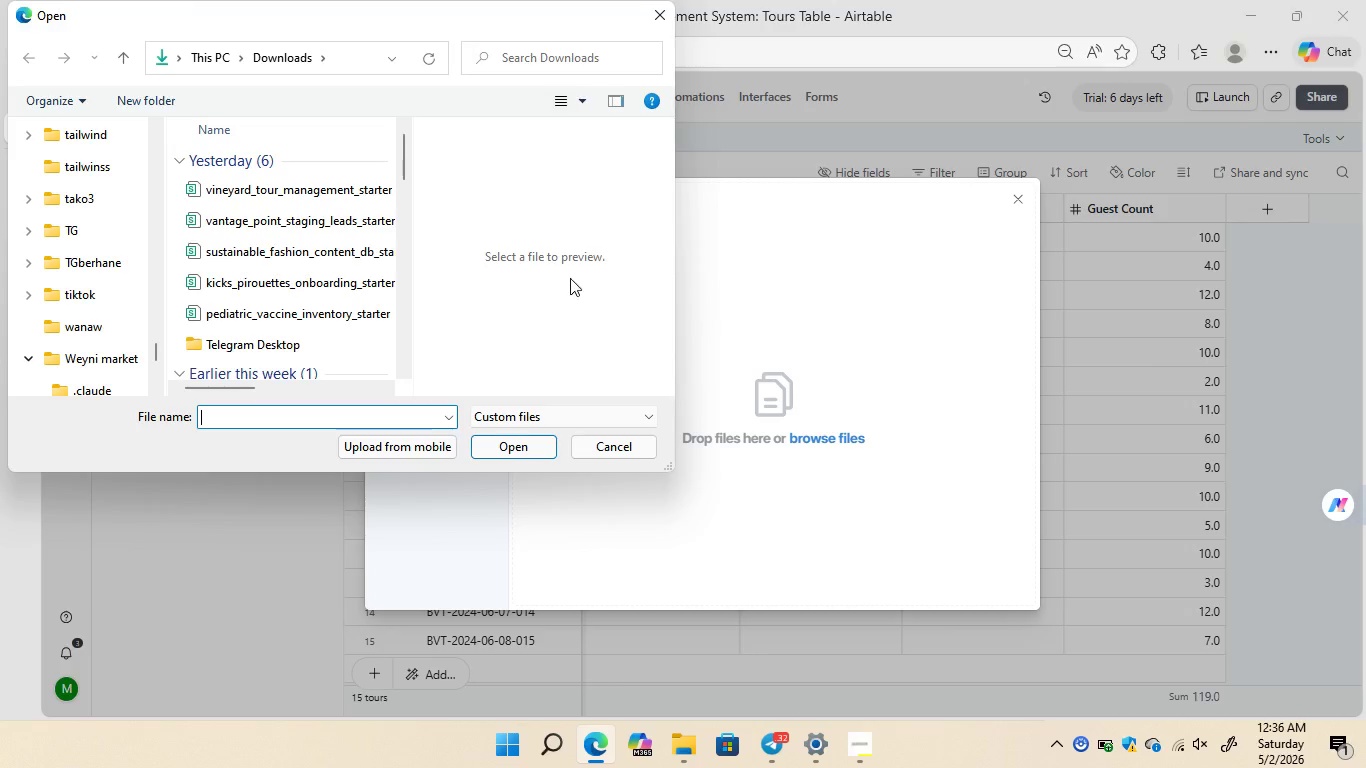 
left_click([336, 183])
 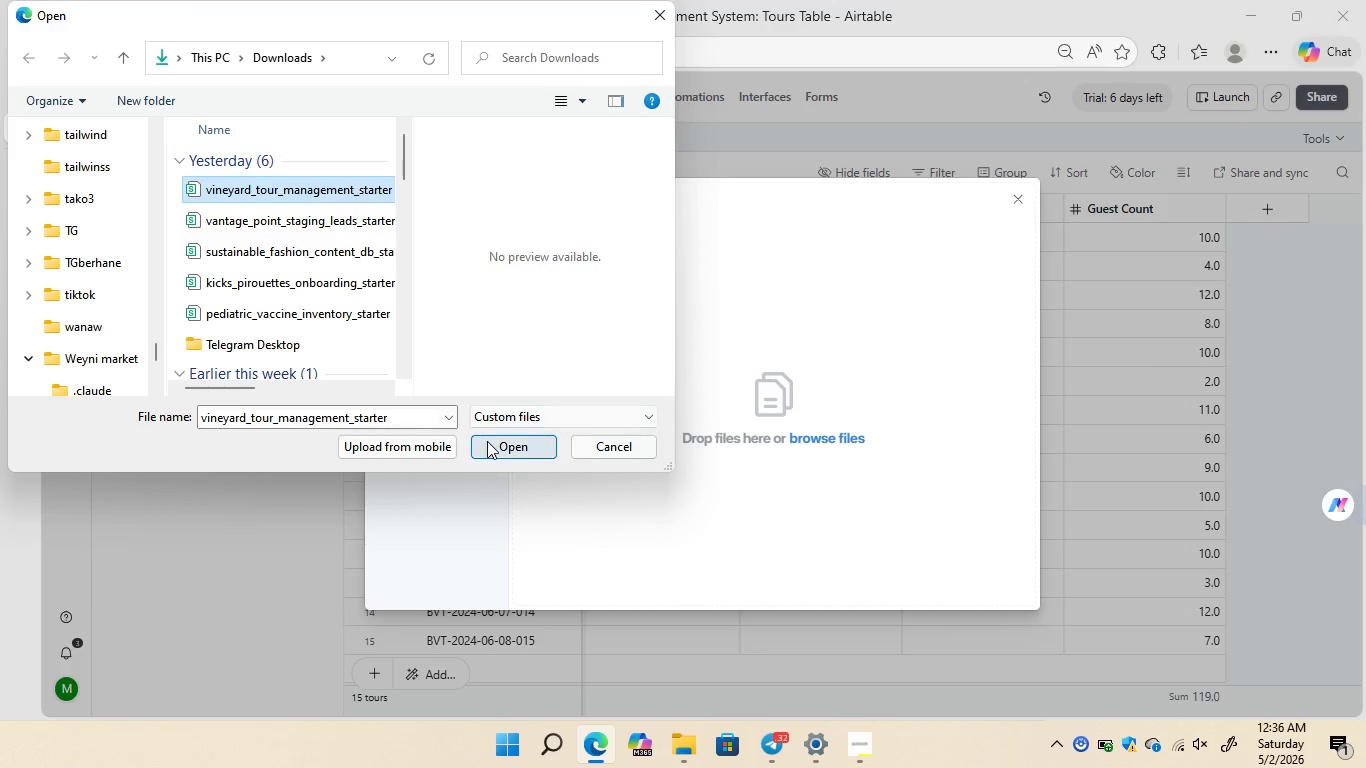 
left_click([487, 441])
 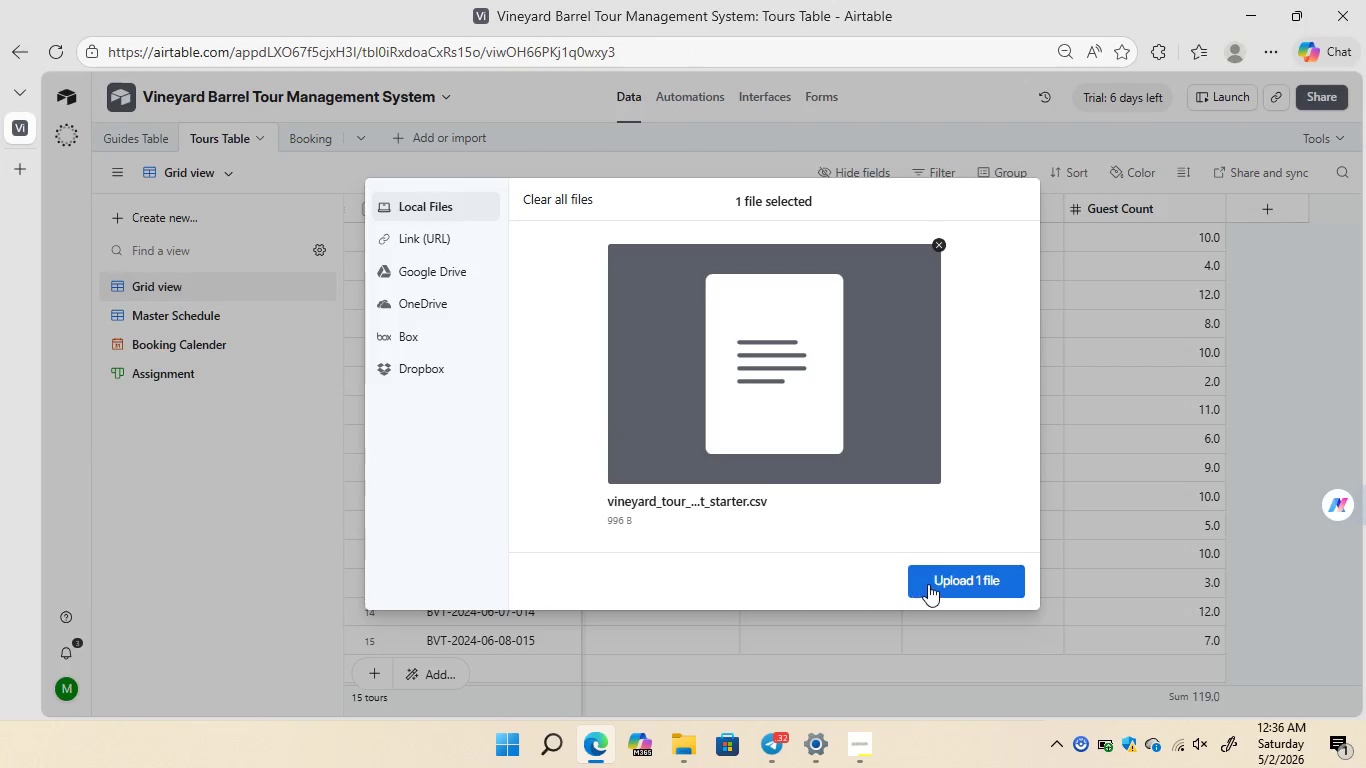 
wait(5.14)
 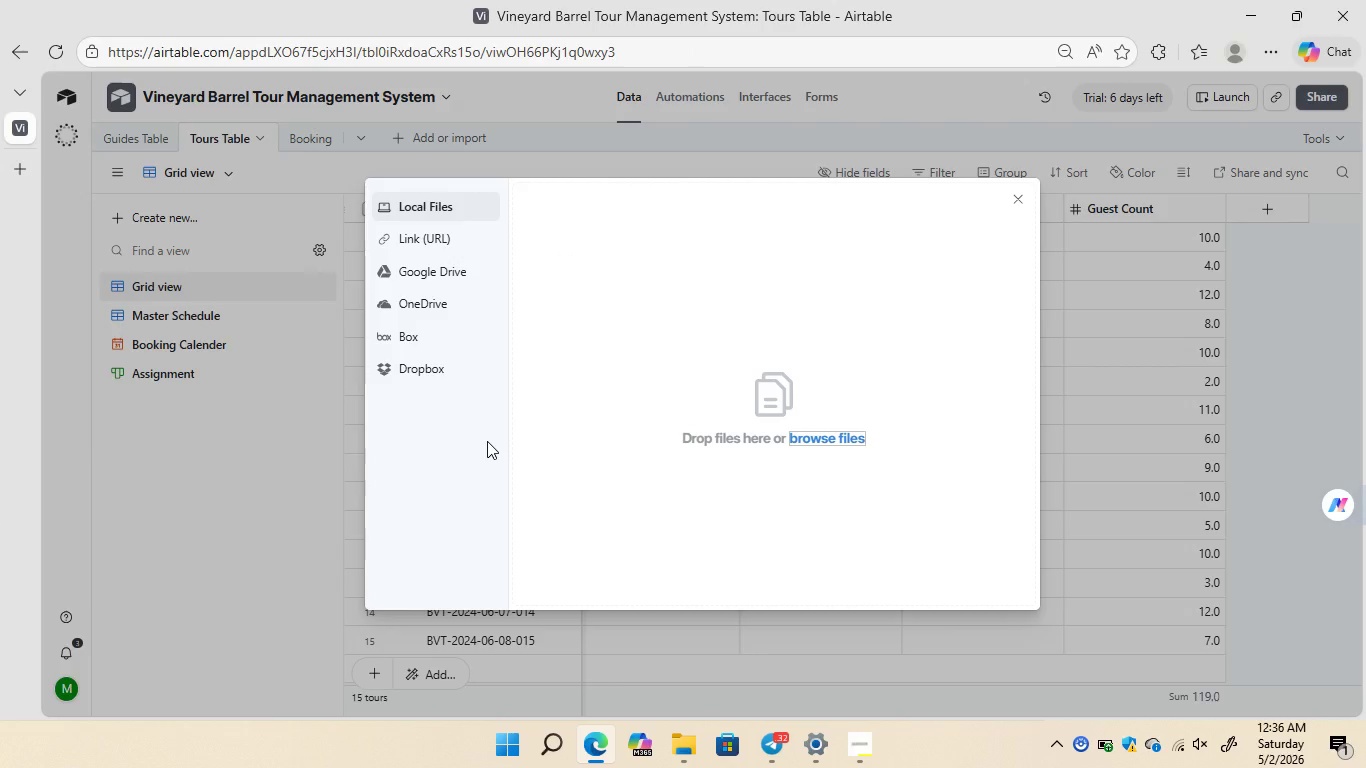 
left_click([942, 583])
 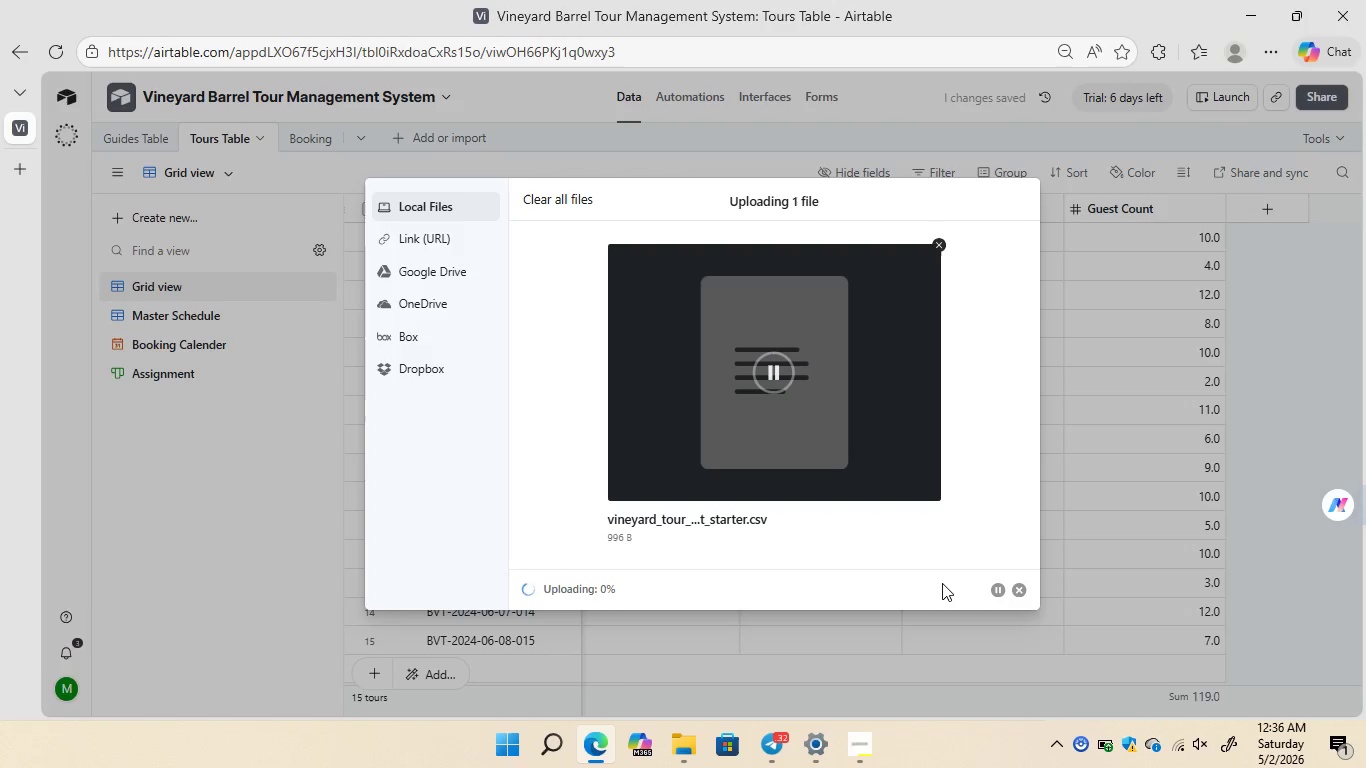 
wait(9.86)
 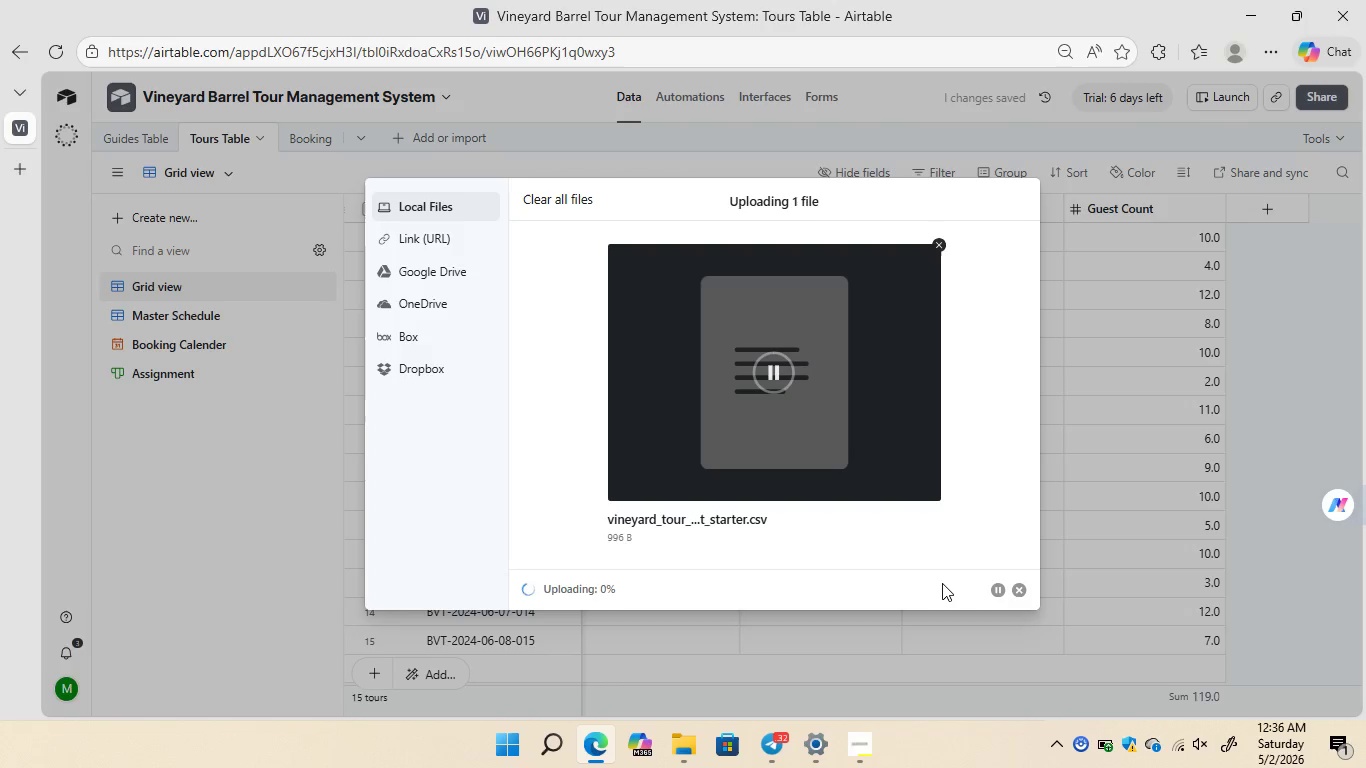 
left_click([848, 394])
 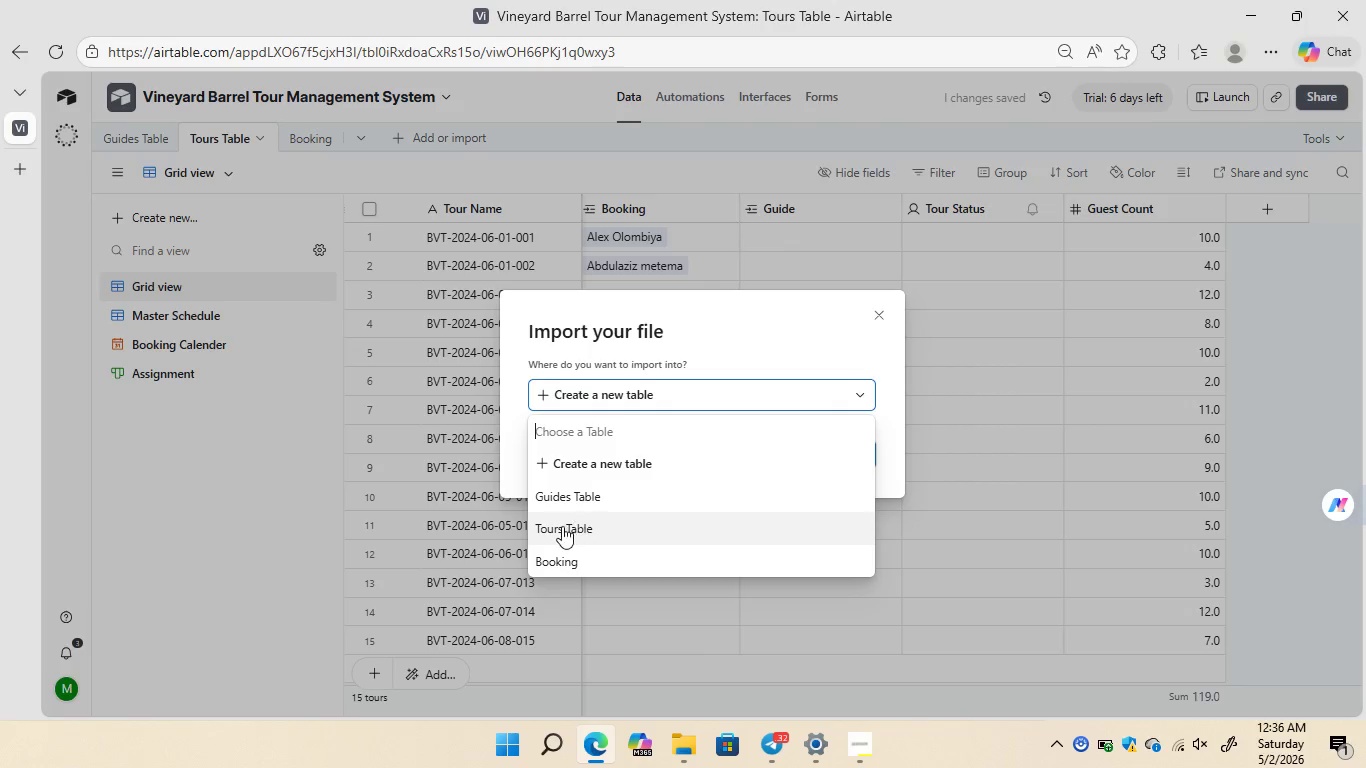 
left_click([561, 526])
 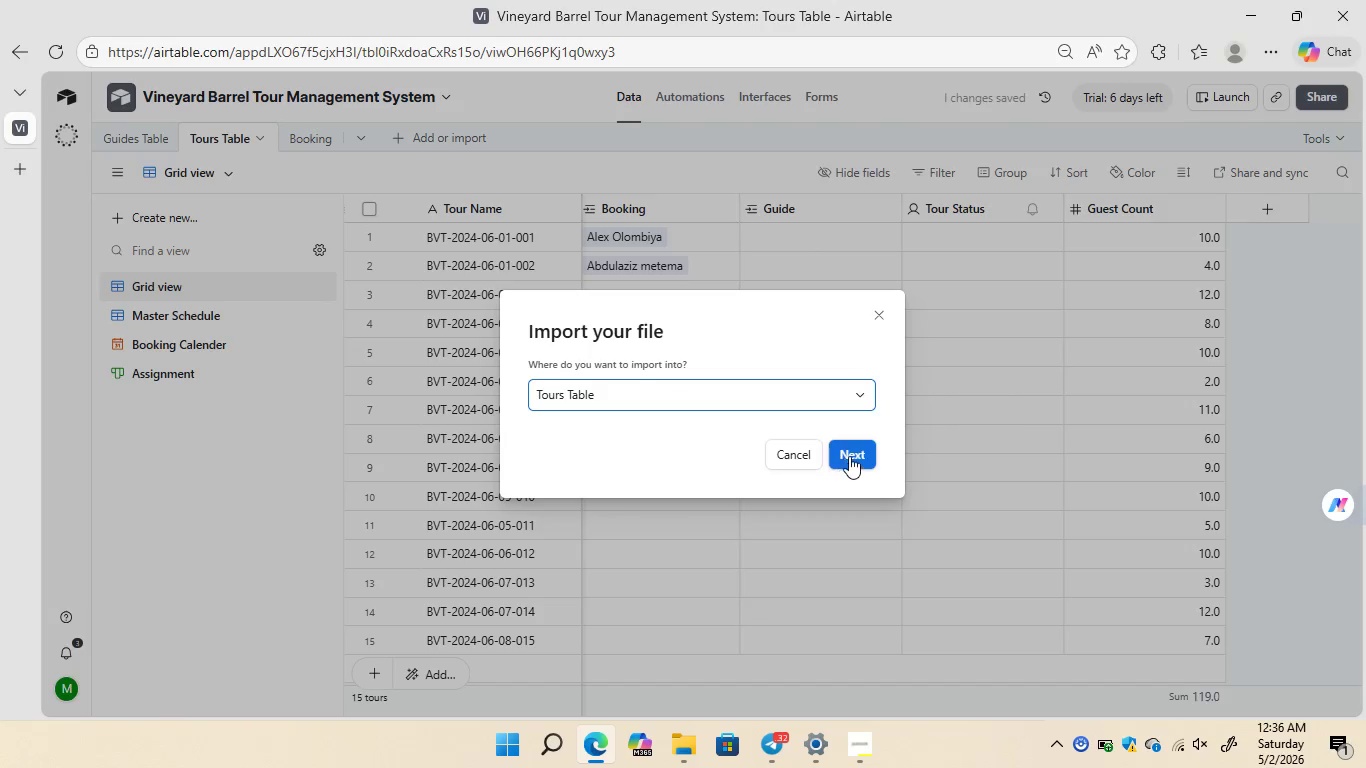 
left_click([850, 456])
 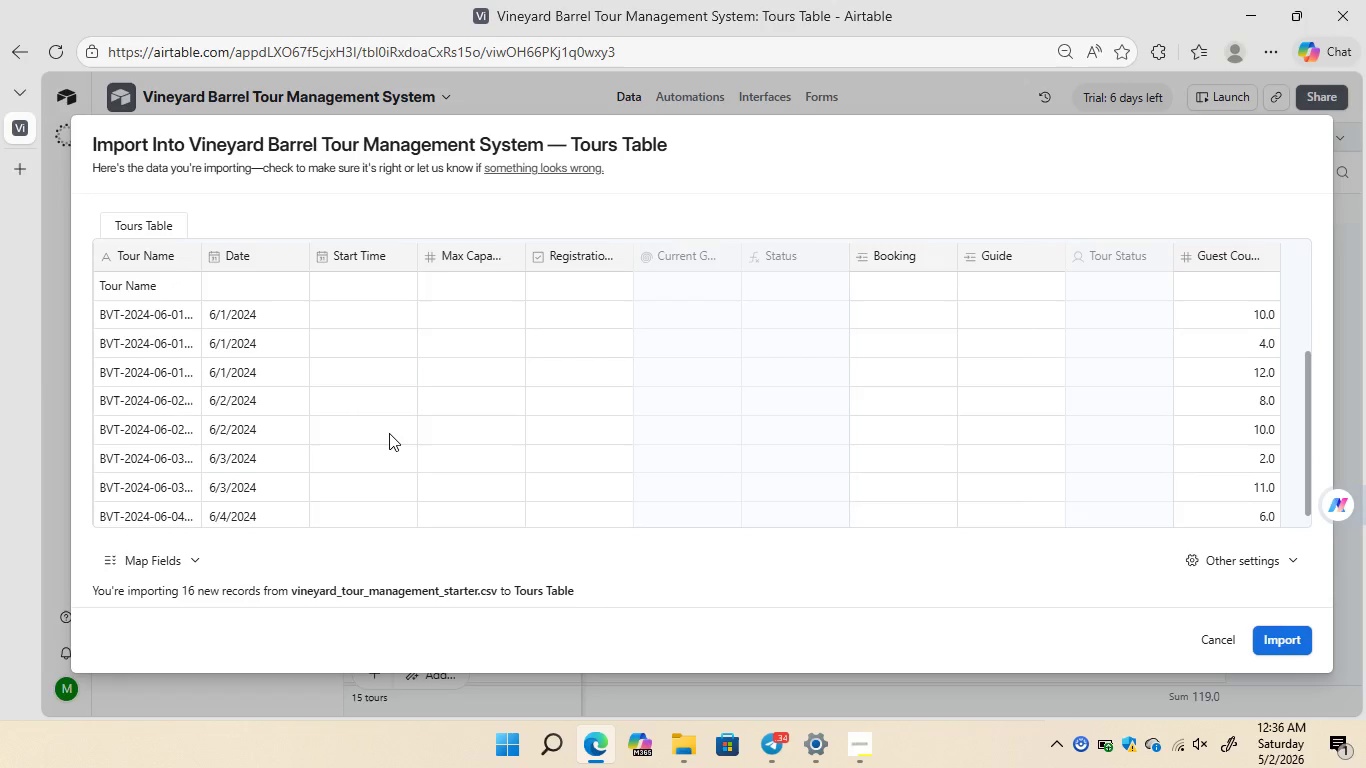 
wait(17.72)
 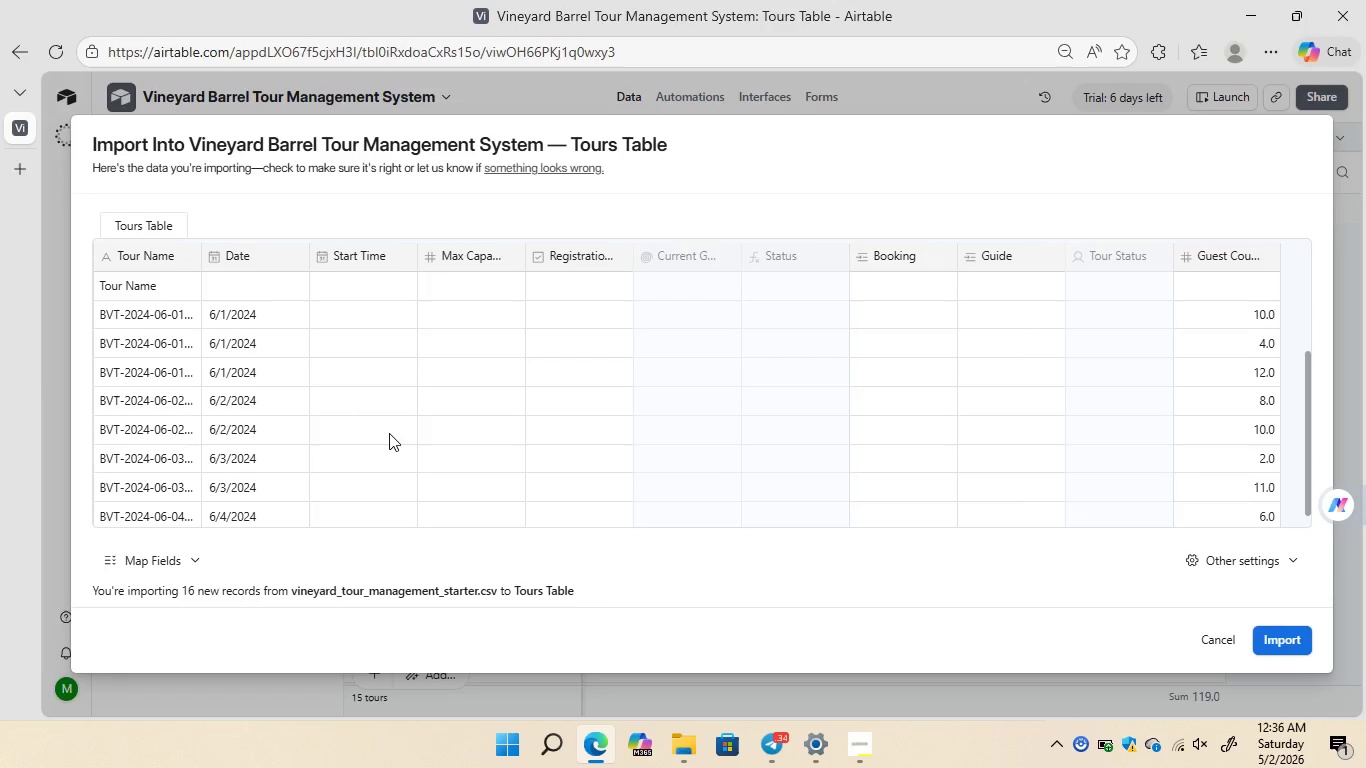 
left_click([1203, 633])
 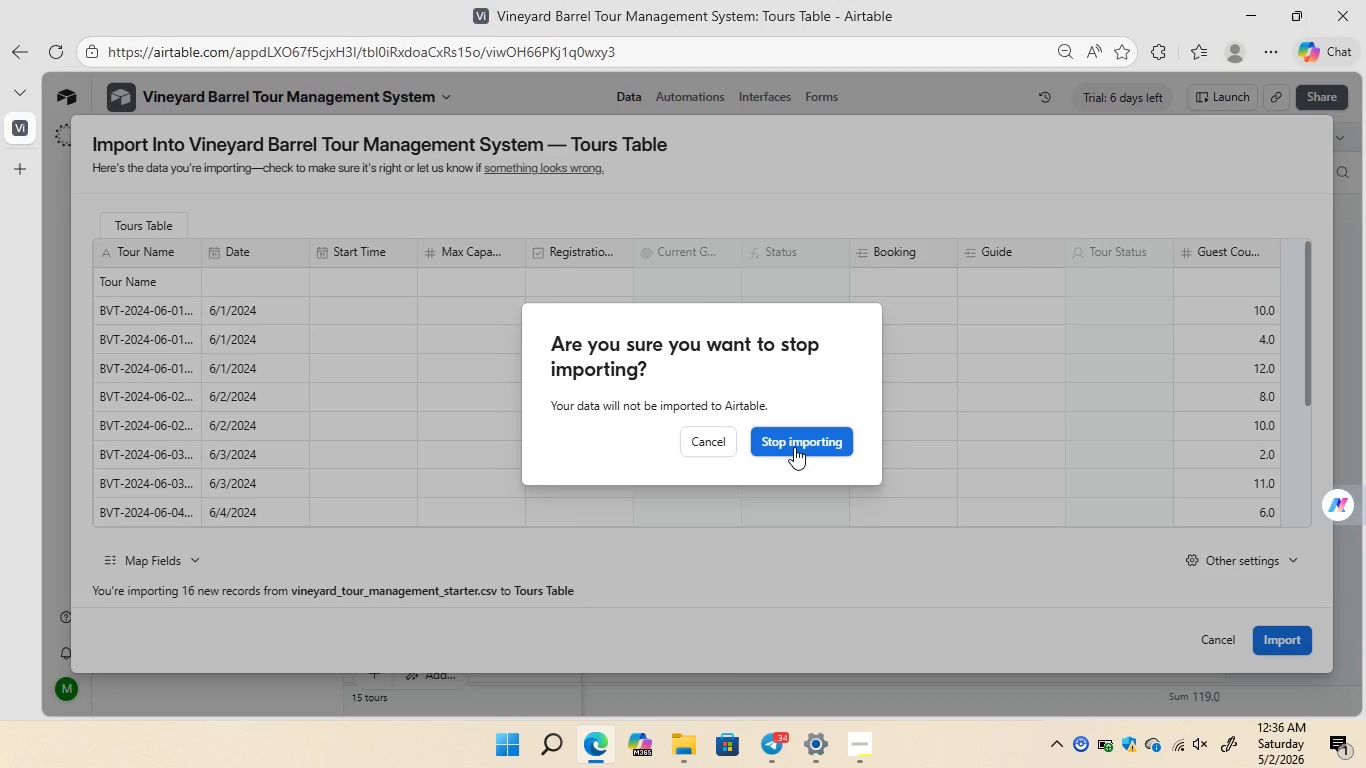 
left_click([795, 447])
 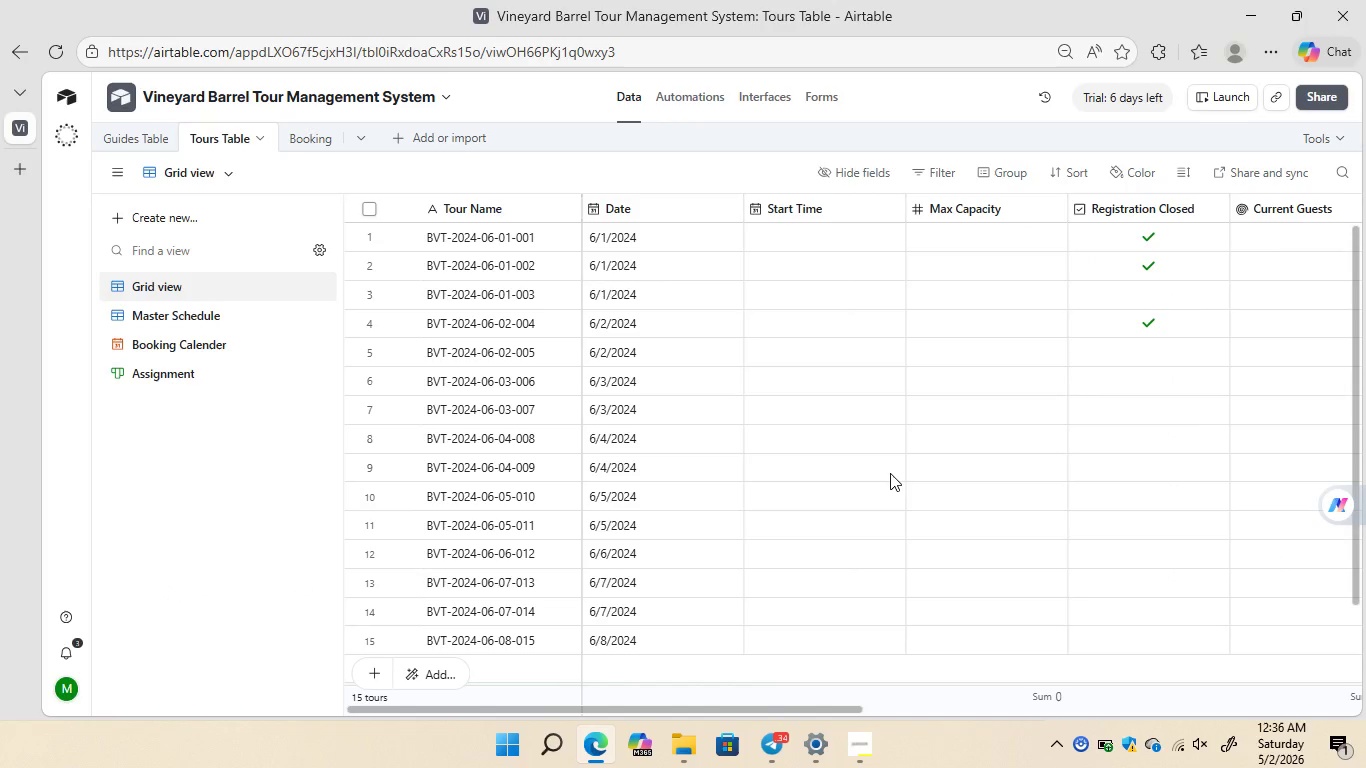 
wait(5.75)
 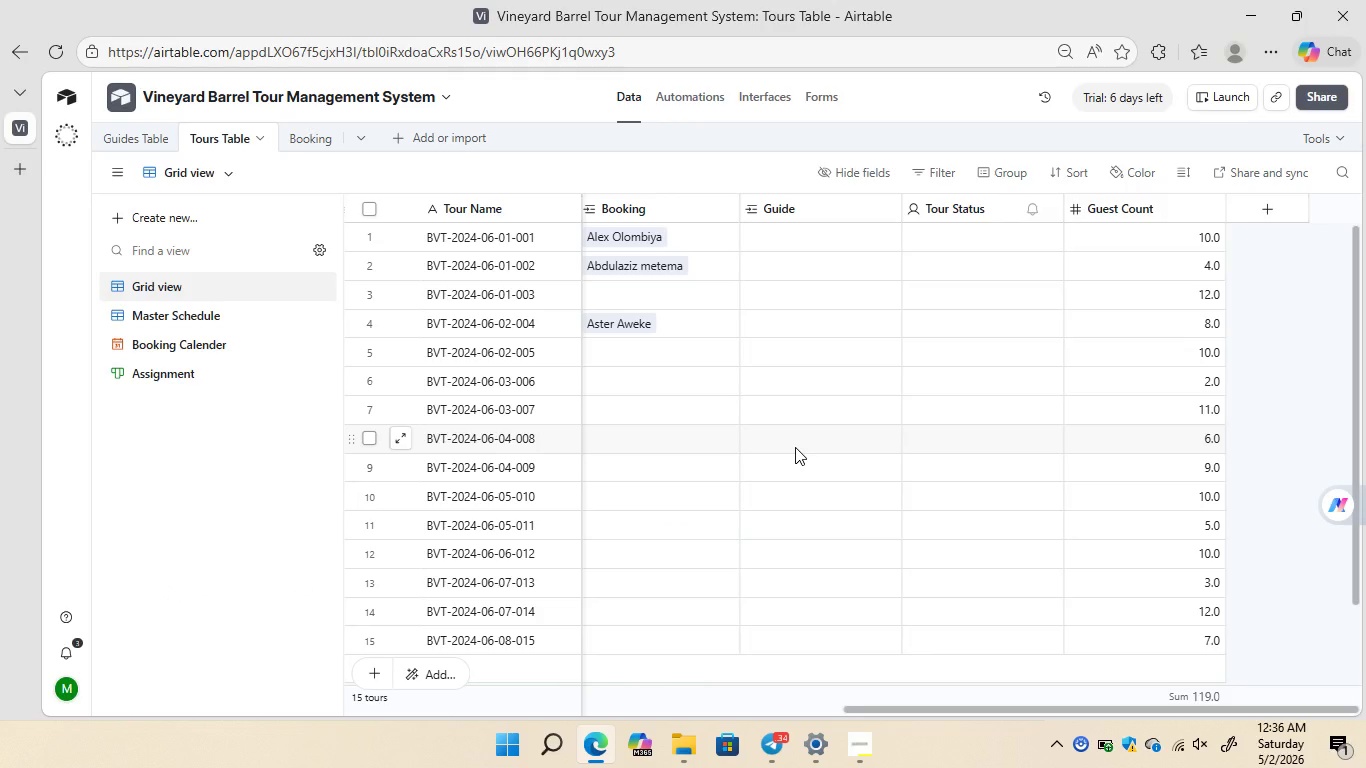 
left_click([772, 244])
 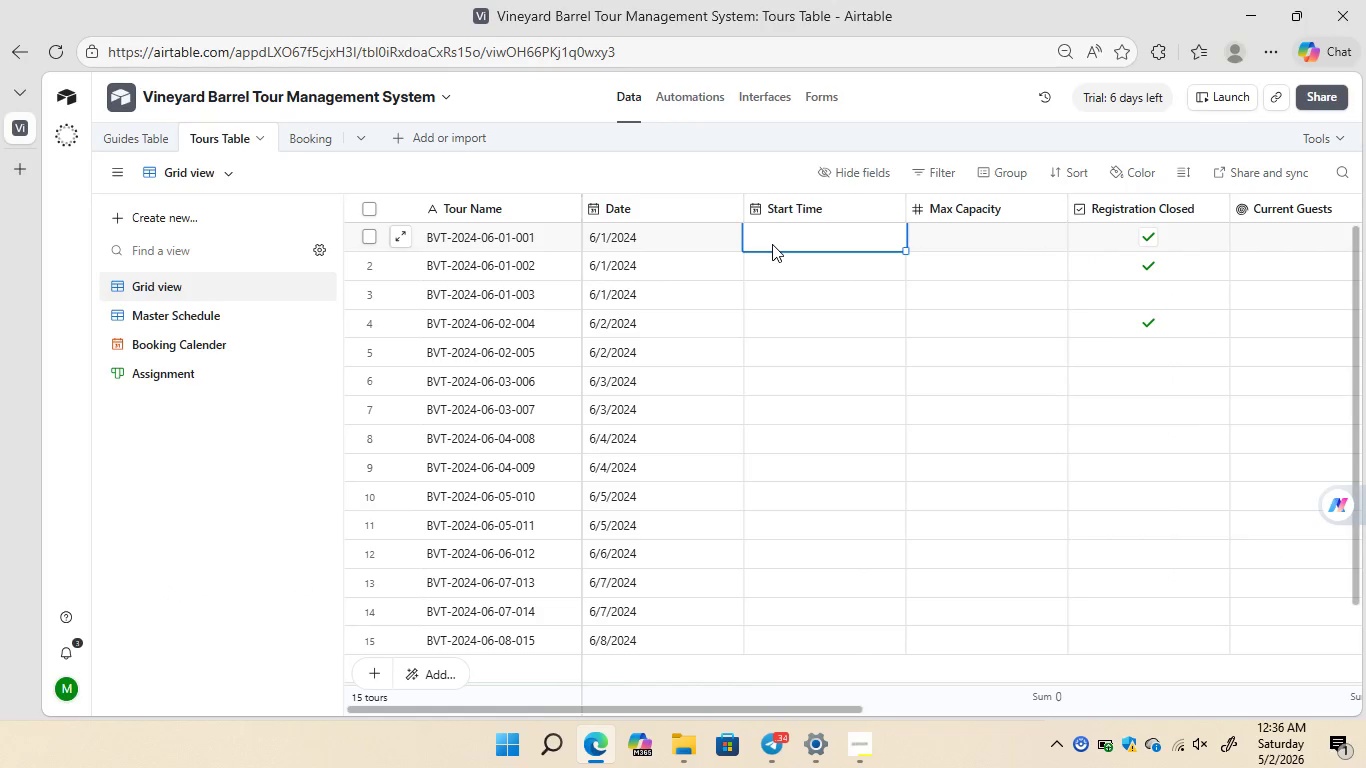 
double_click([772, 244])
 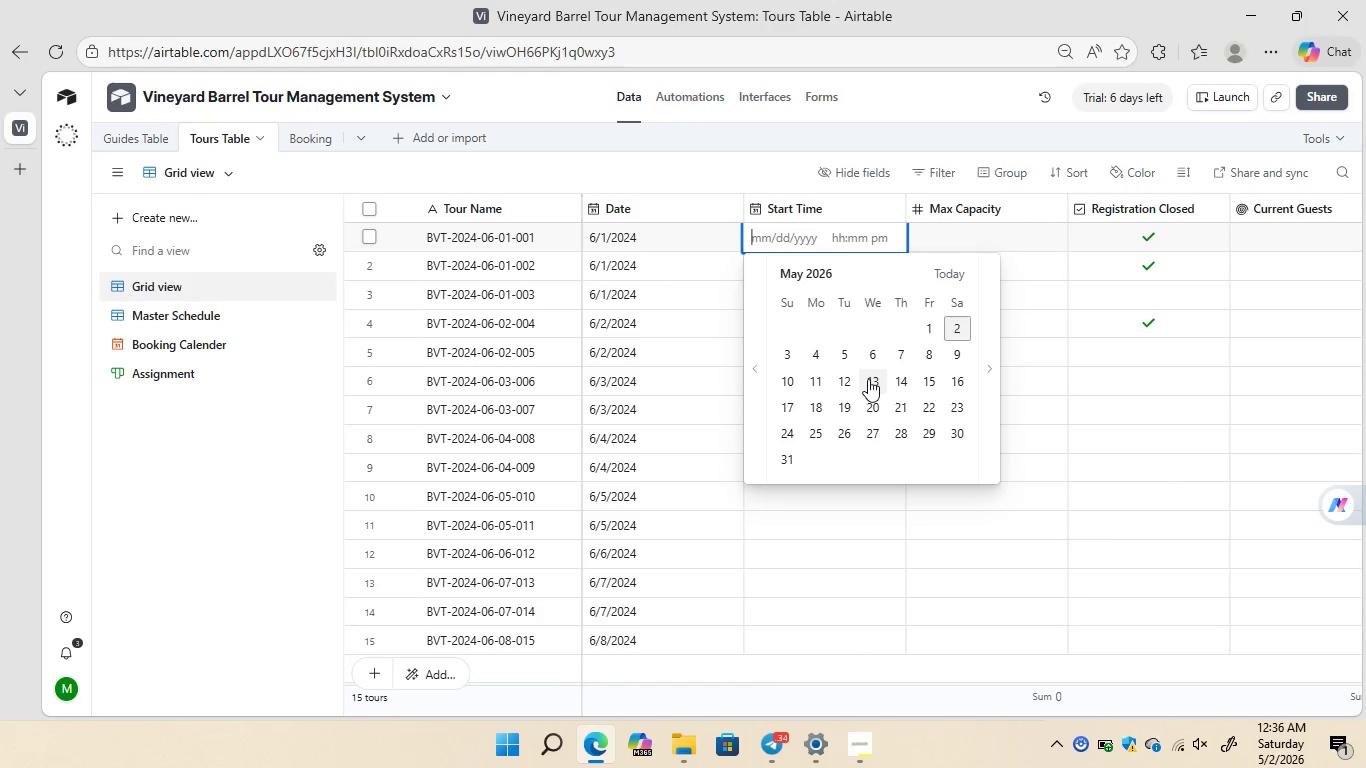 
left_click([868, 379])
 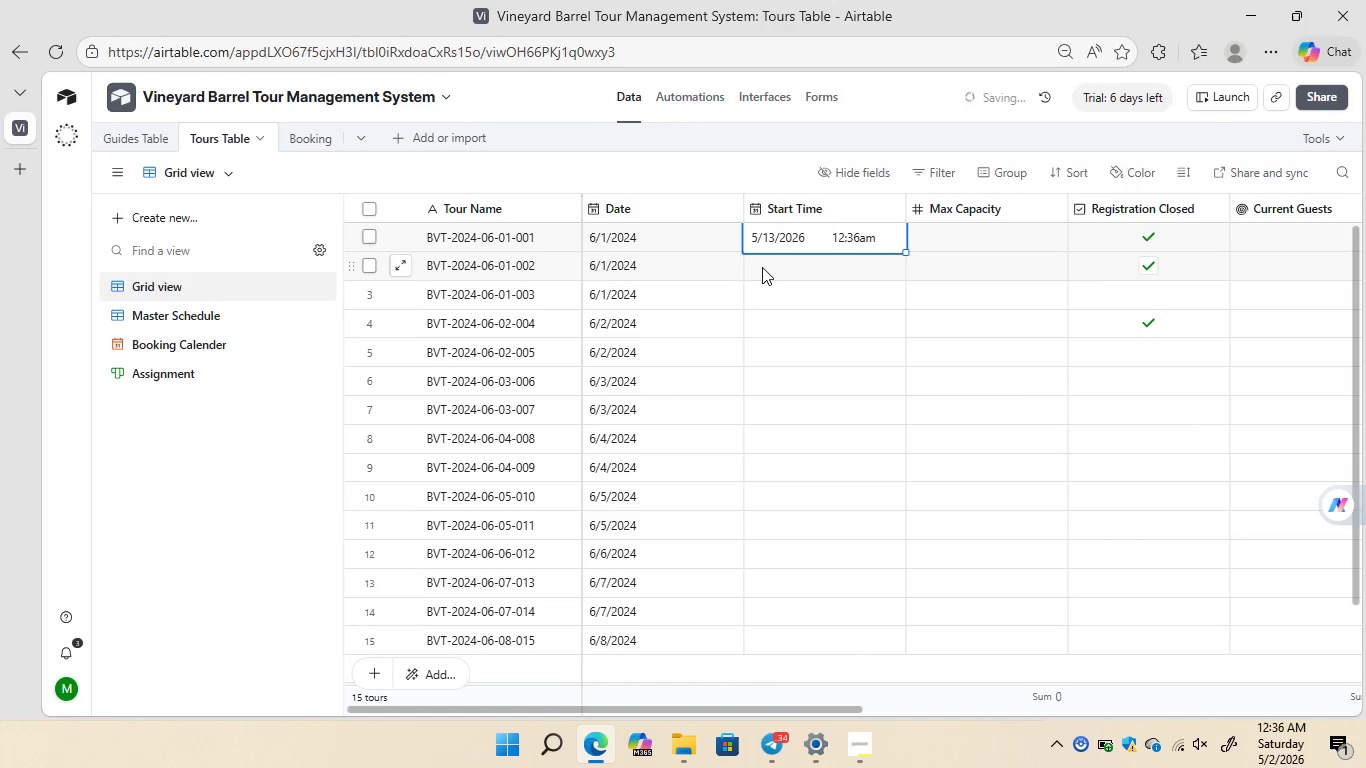 
double_click([762, 267])
 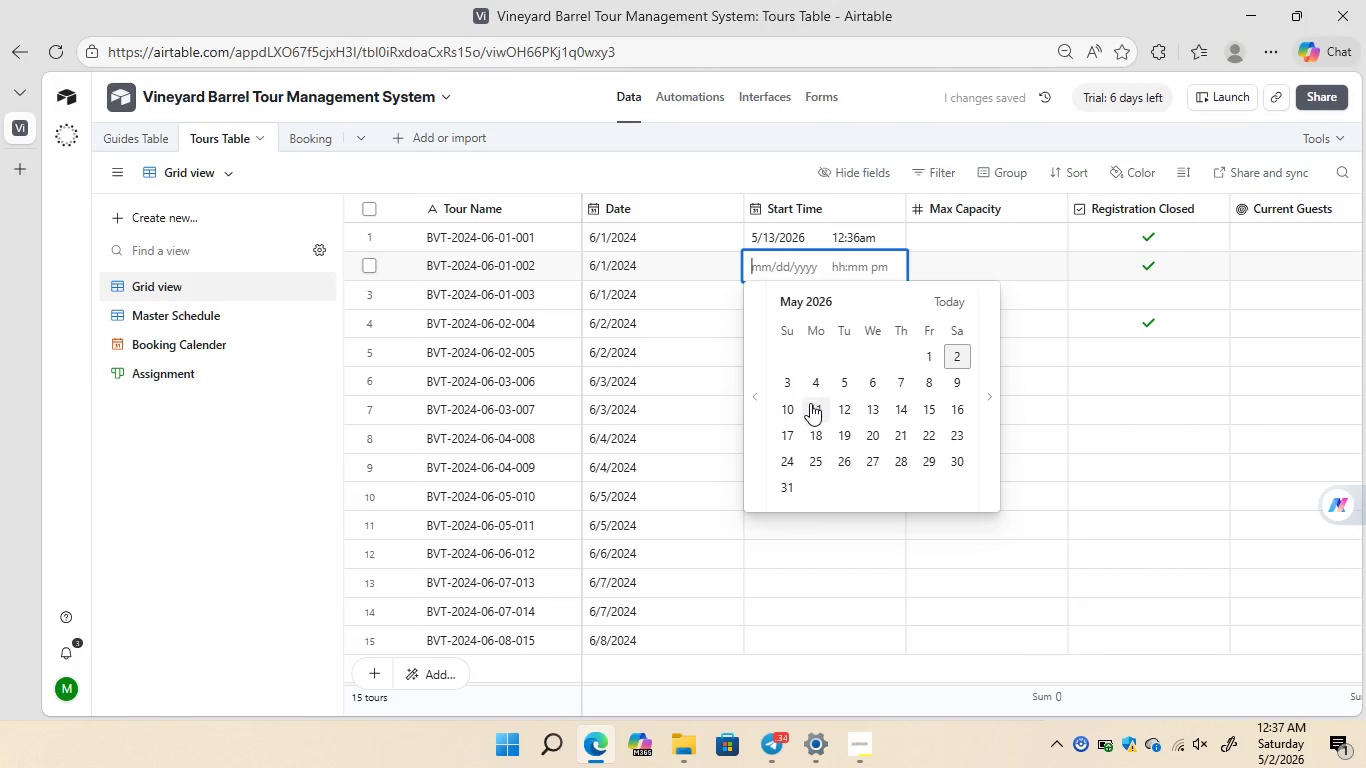 
left_click([810, 403])
 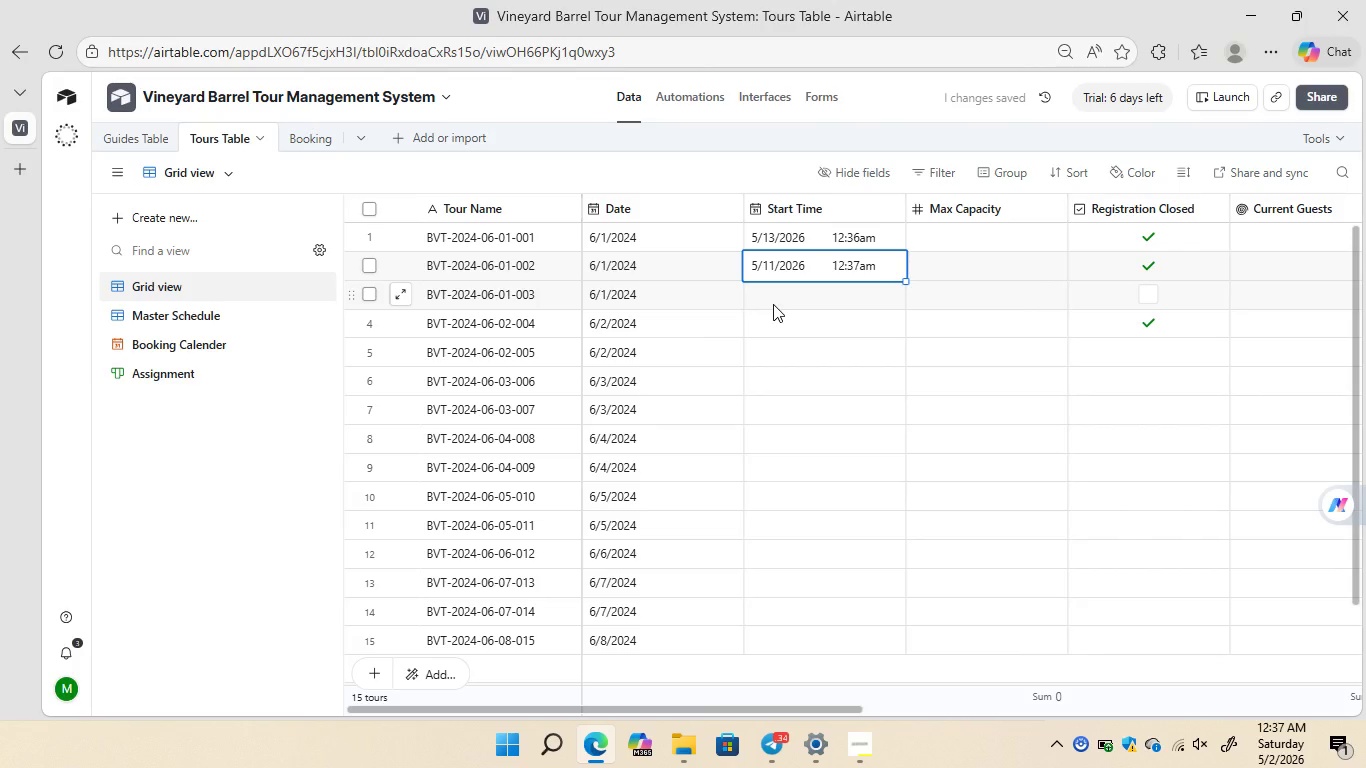 
double_click([773, 304])
 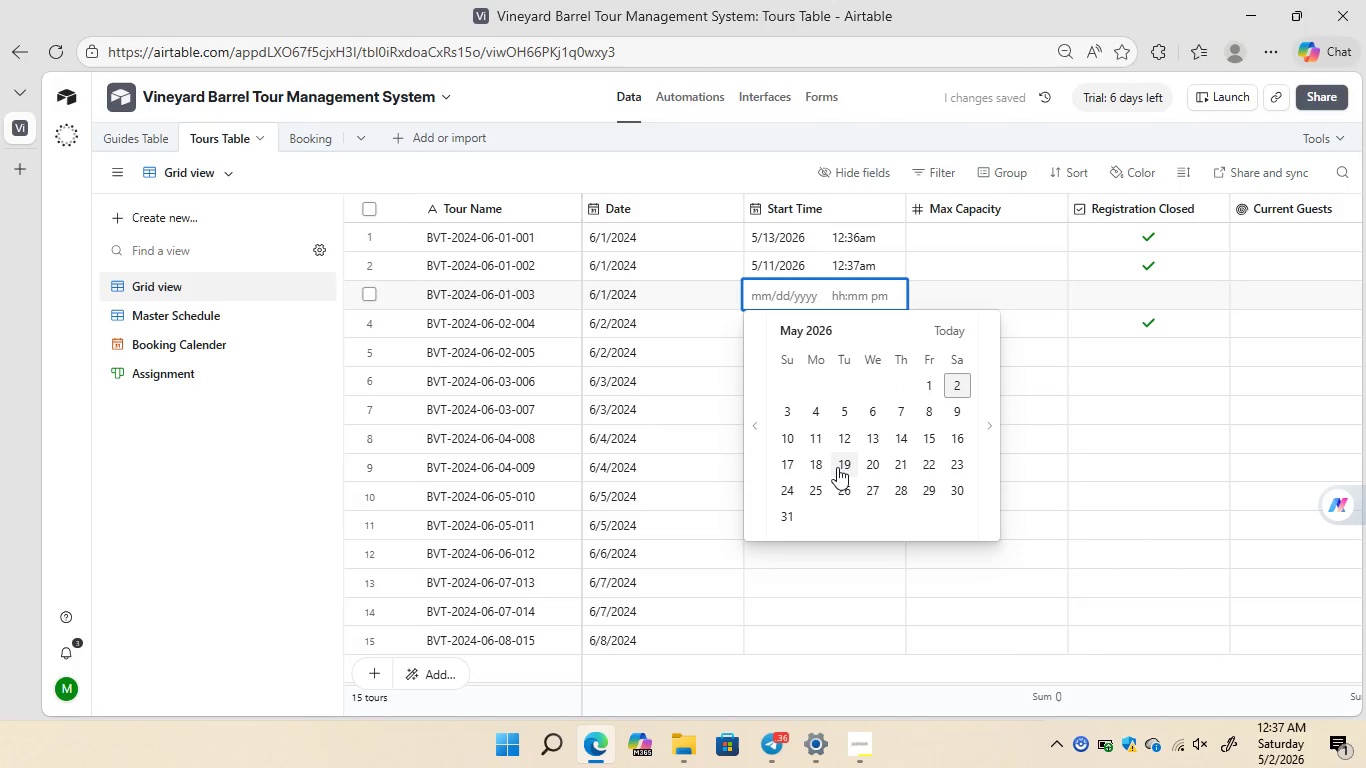 
left_click([837, 467])
 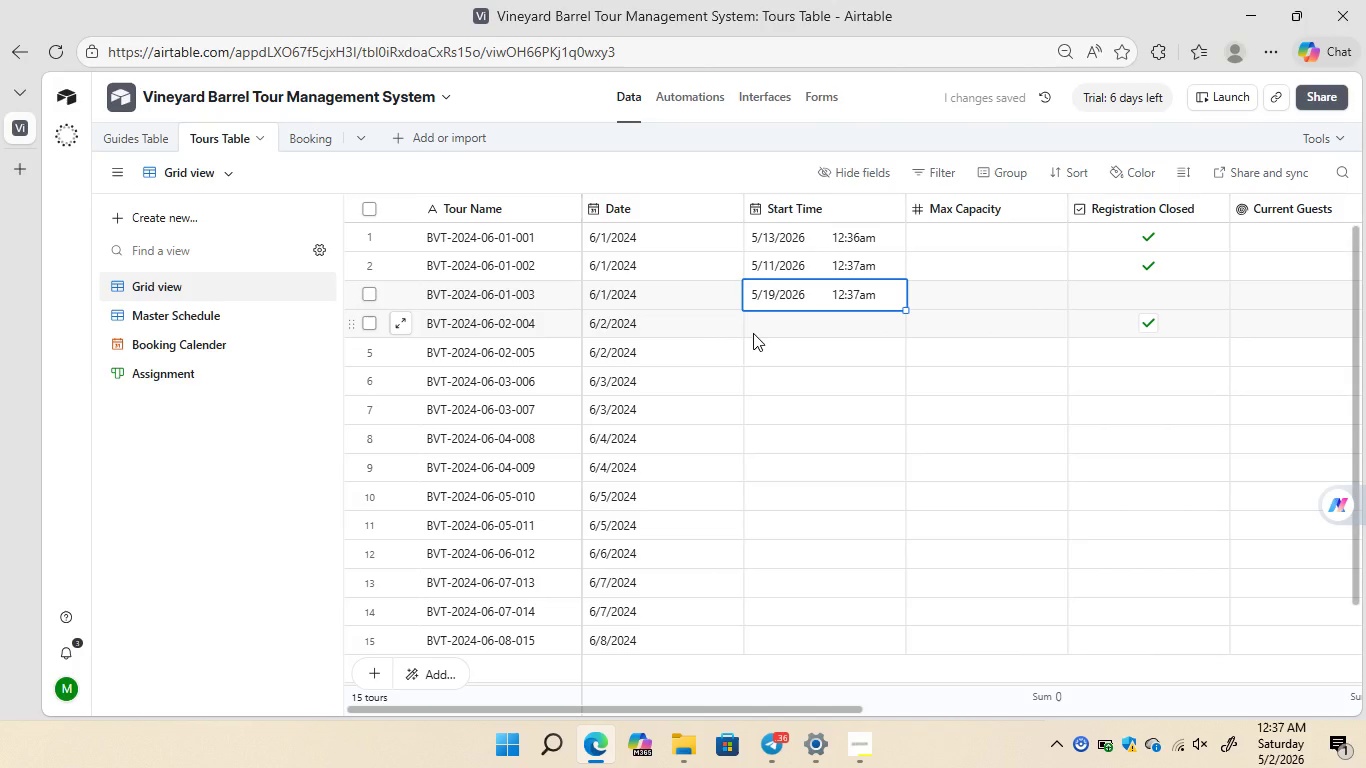 
double_click([753, 333])
 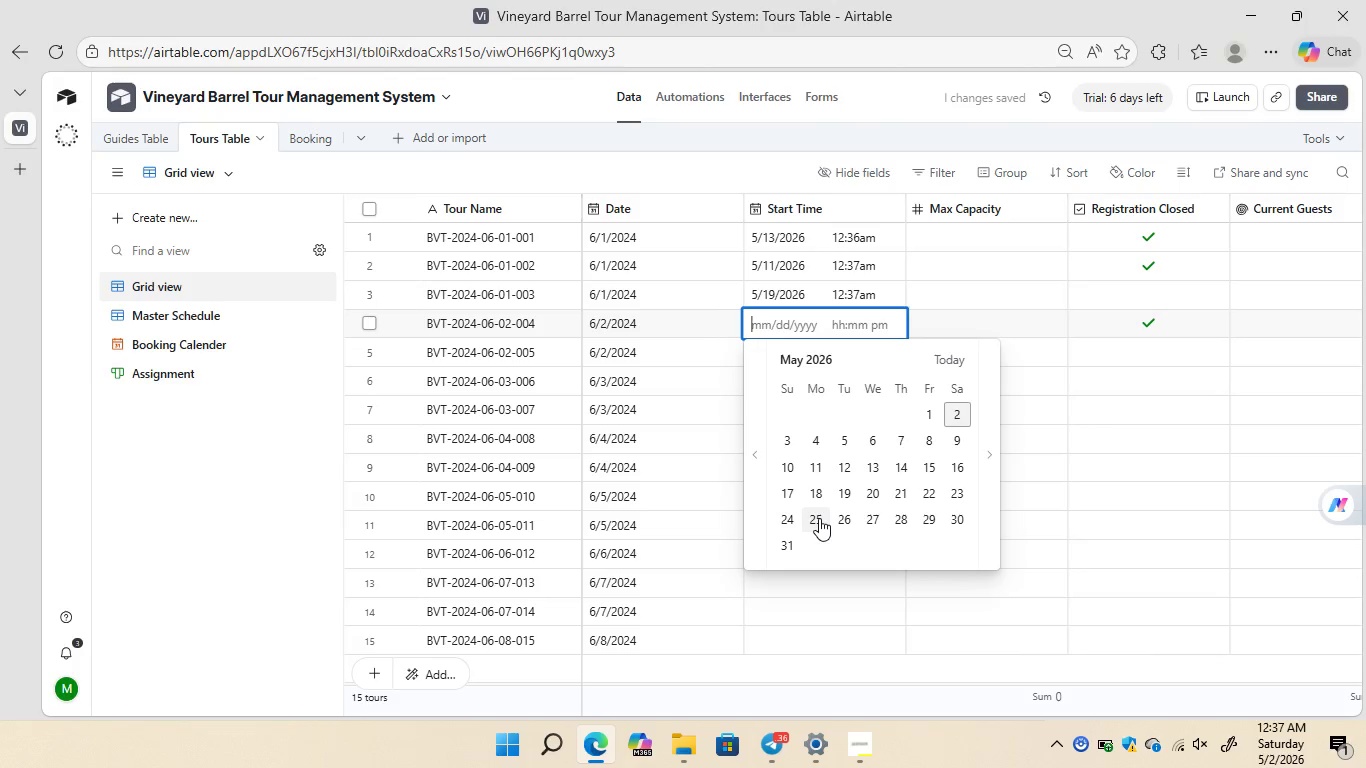 
left_click([819, 518])
 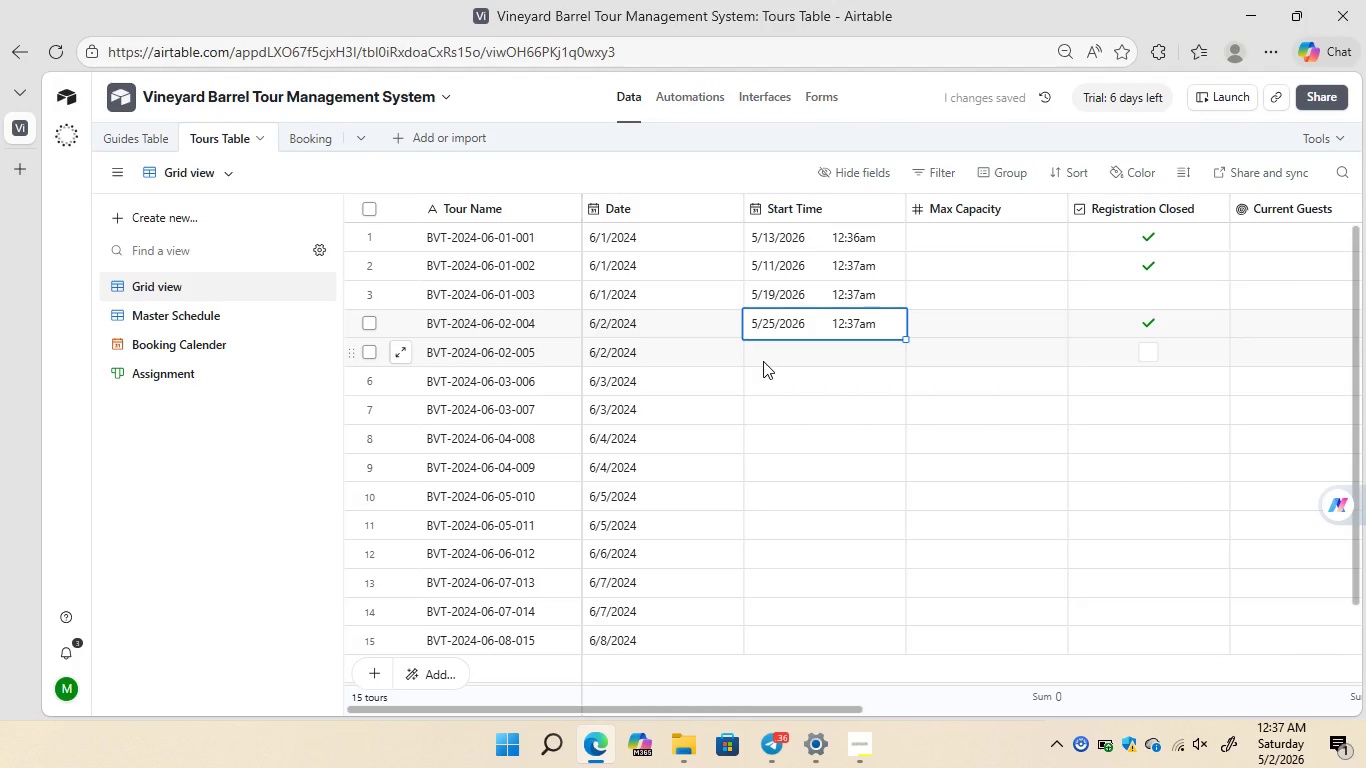 
double_click([763, 361])
 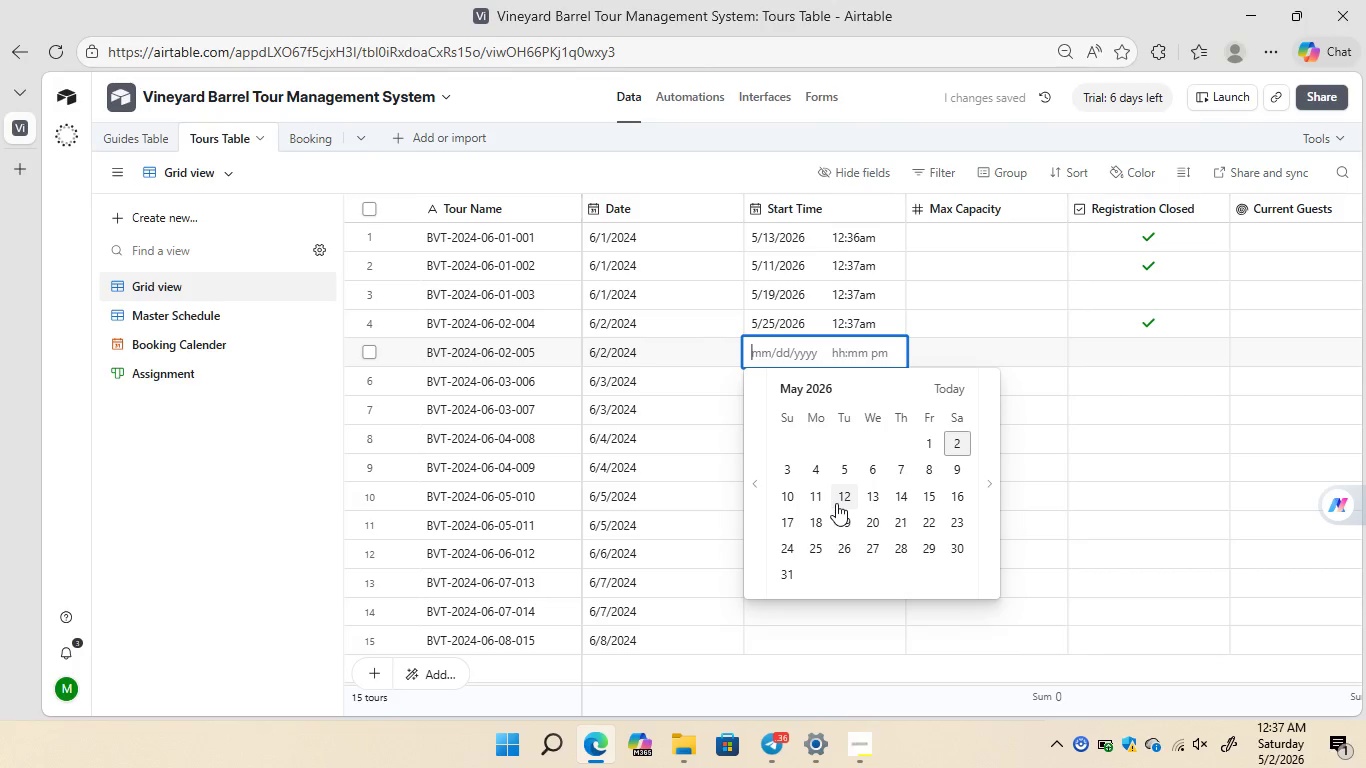 
left_click([836, 503])
 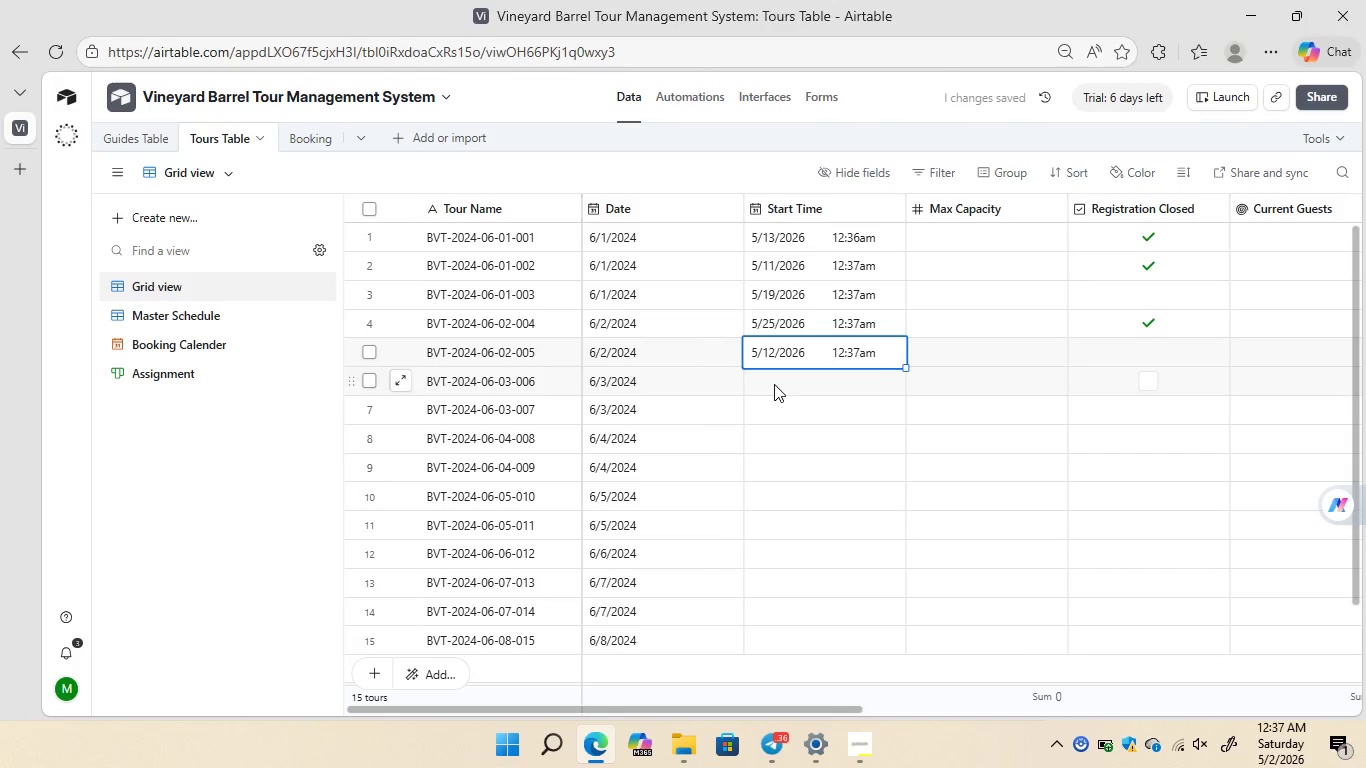 
double_click([774, 384])
 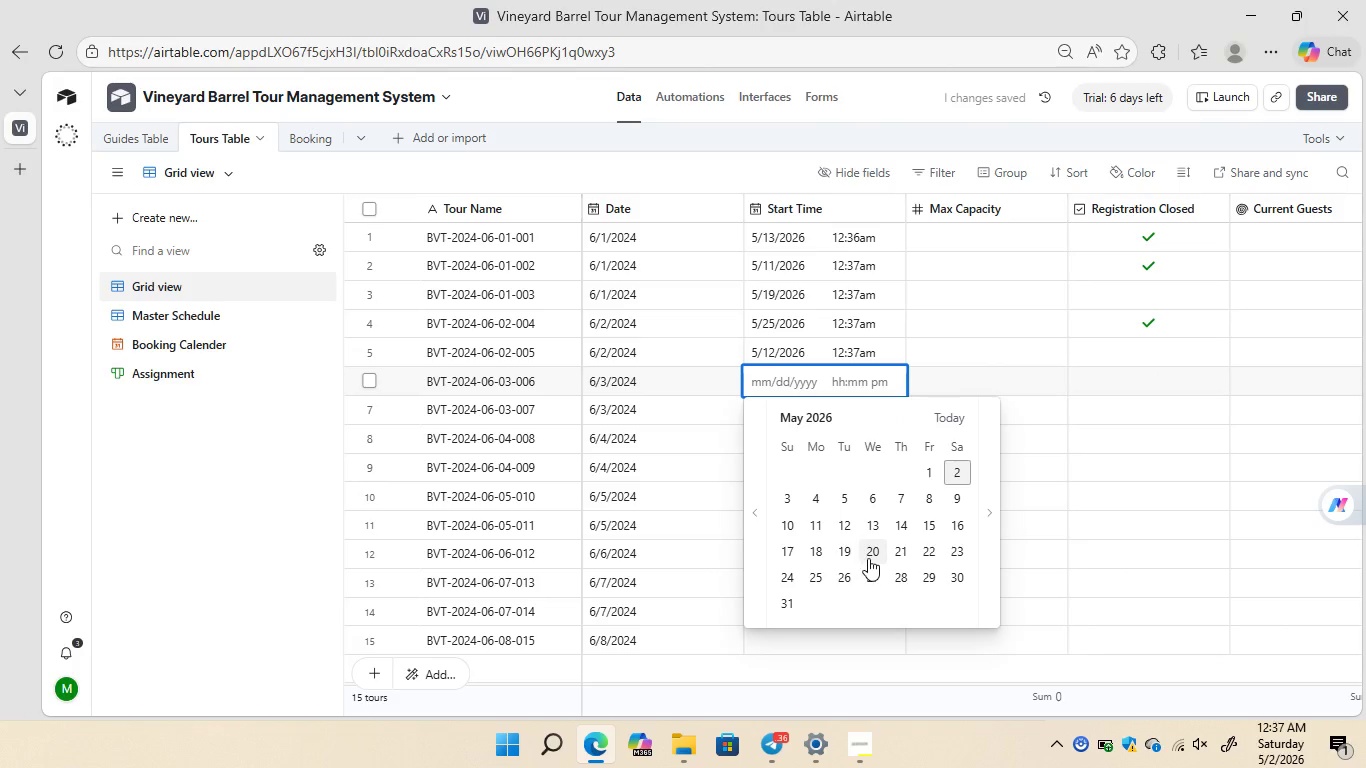 
left_click([870, 555])
 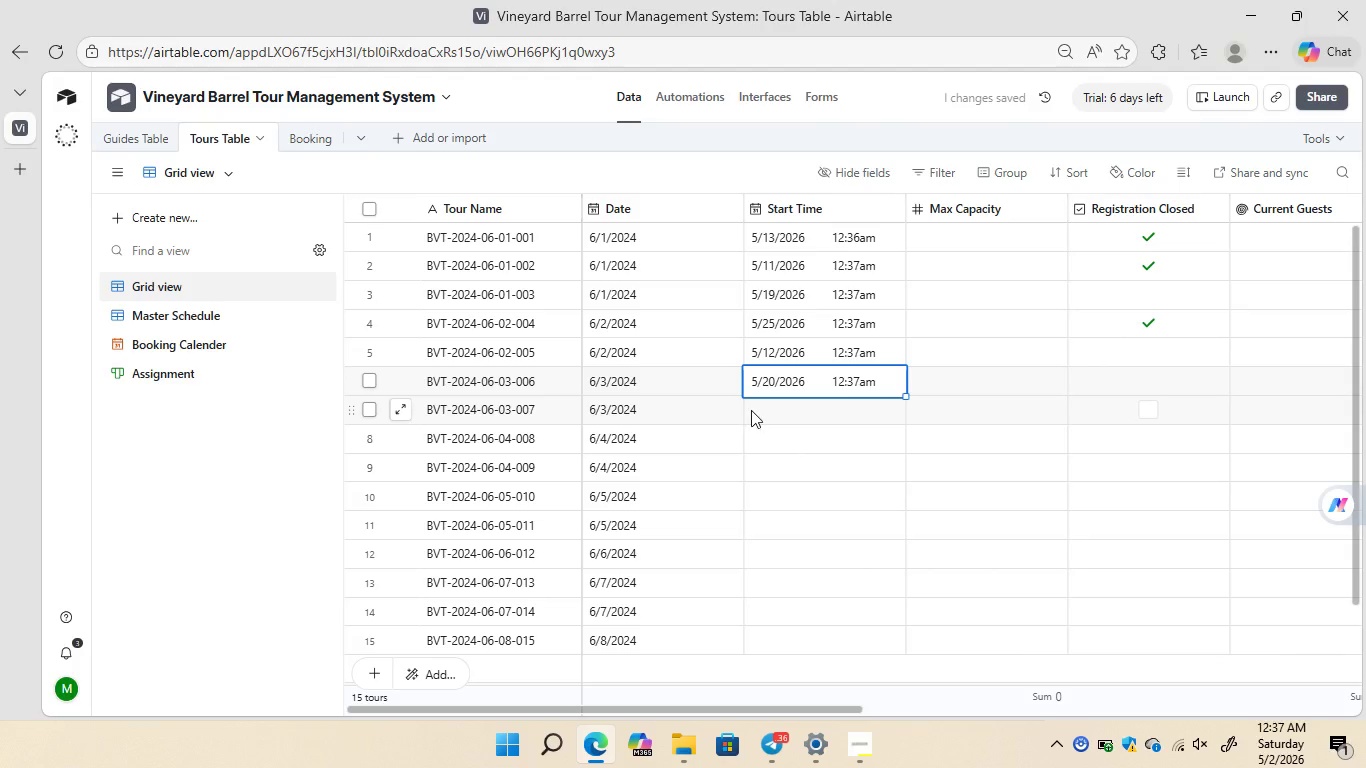 
double_click([751, 410])
 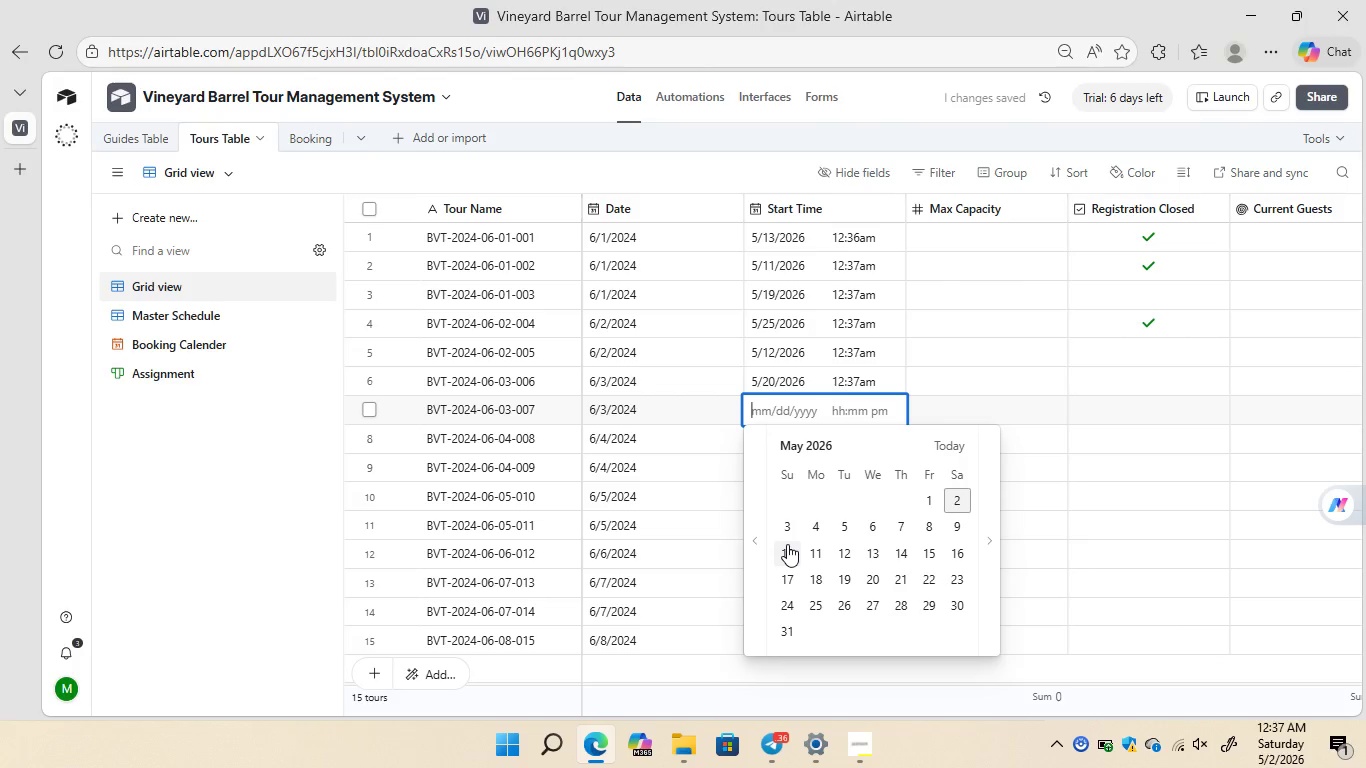 
left_click([787, 544])
 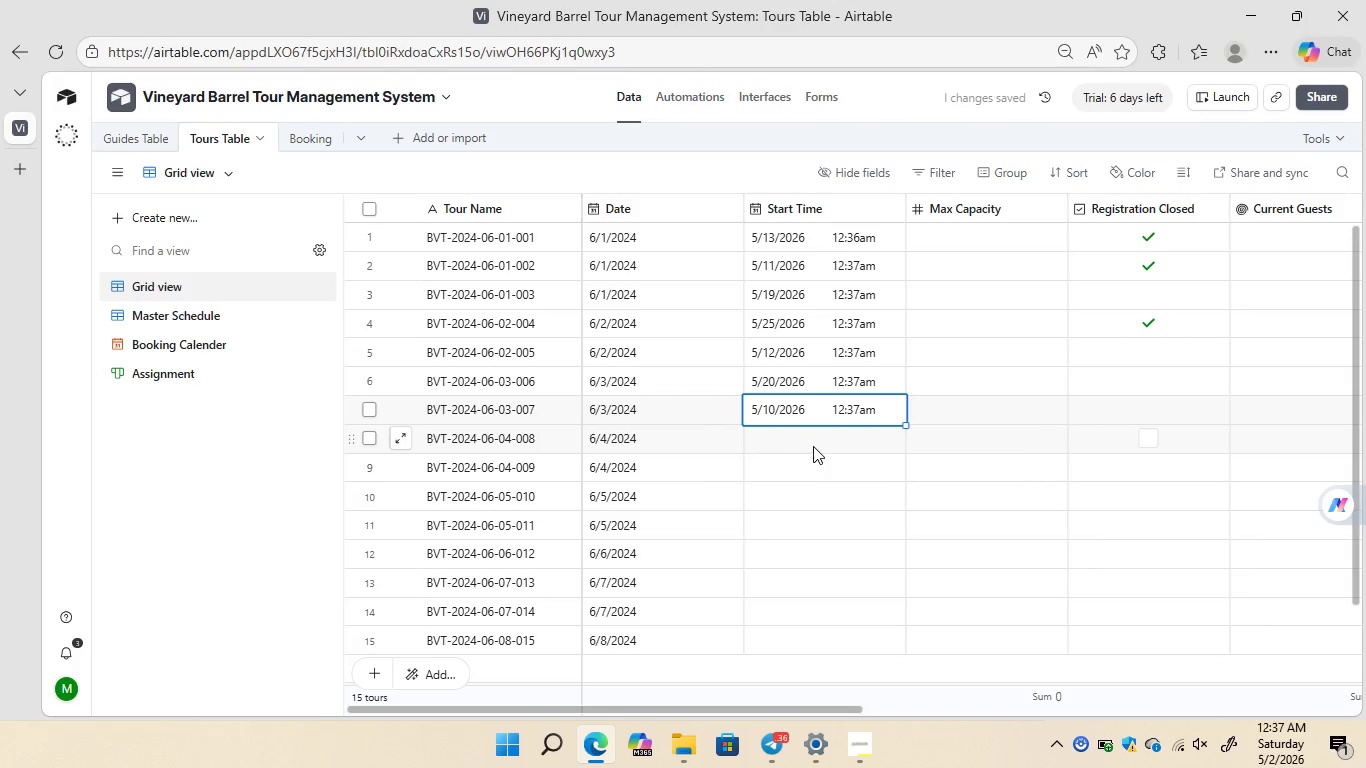 
double_click([813, 446])
 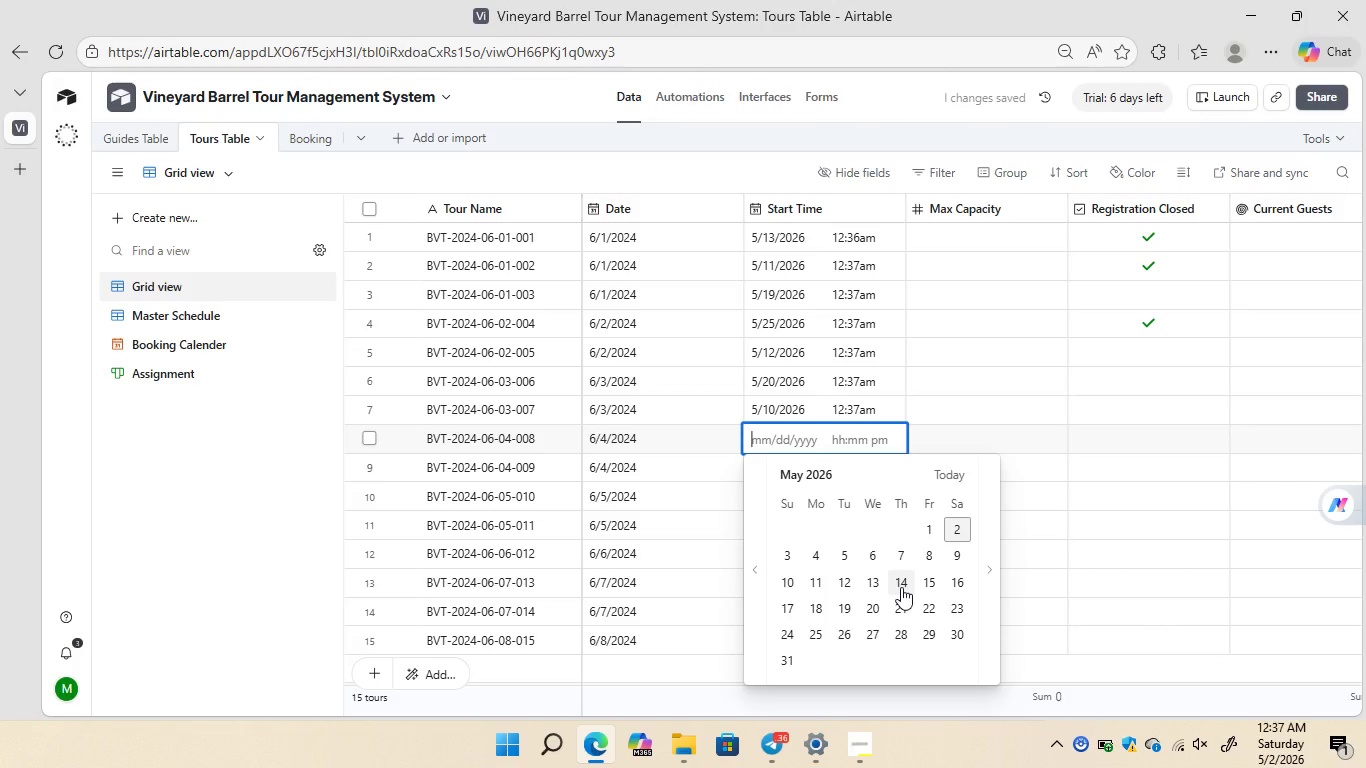 
left_click([901, 587])
 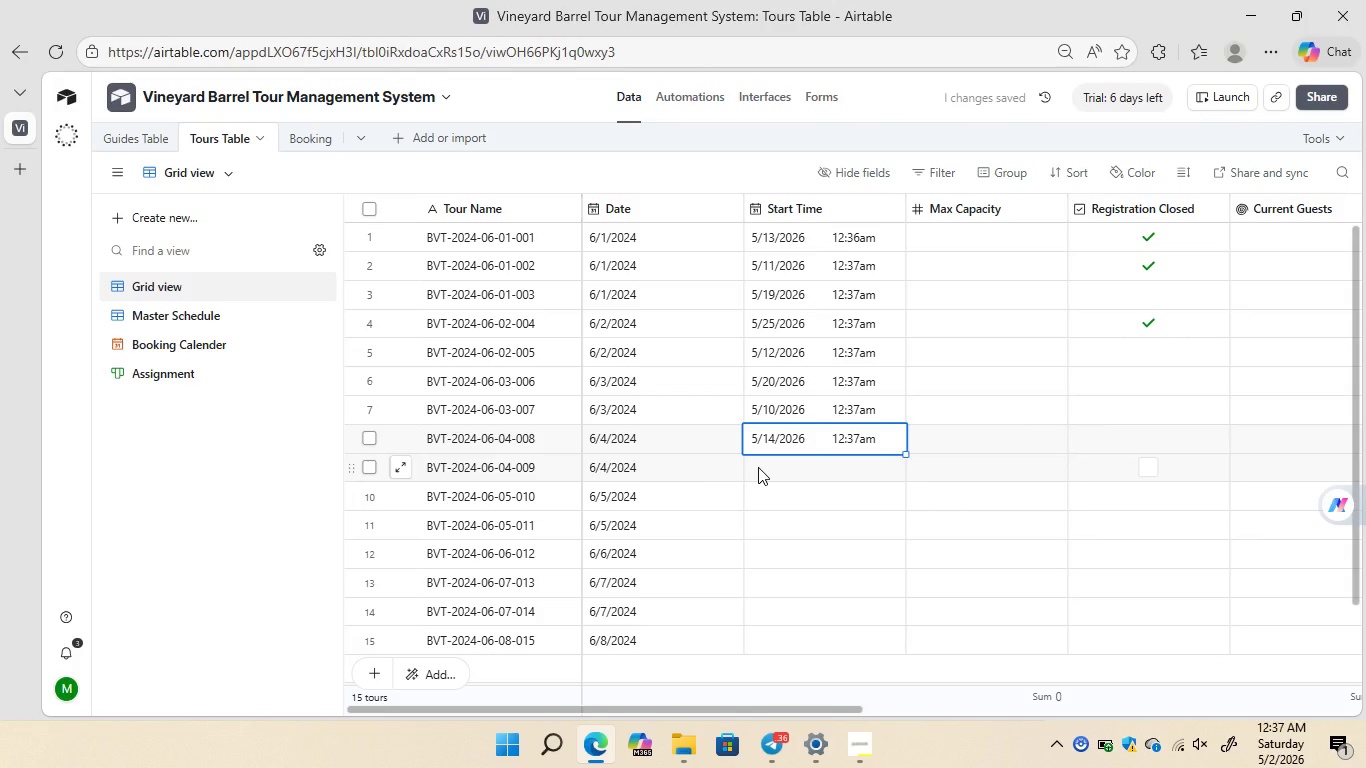 
double_click([758, 467])
 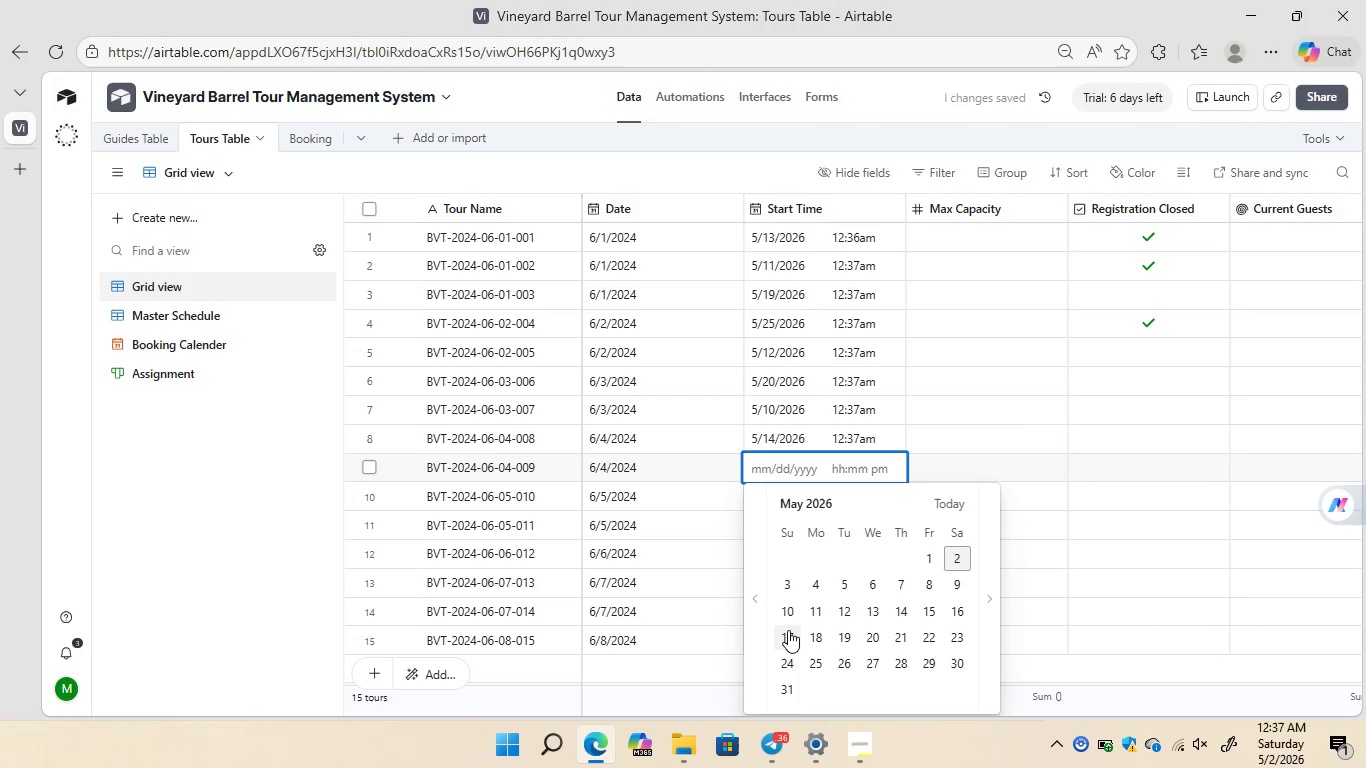 
left_click([786, 633])
 